 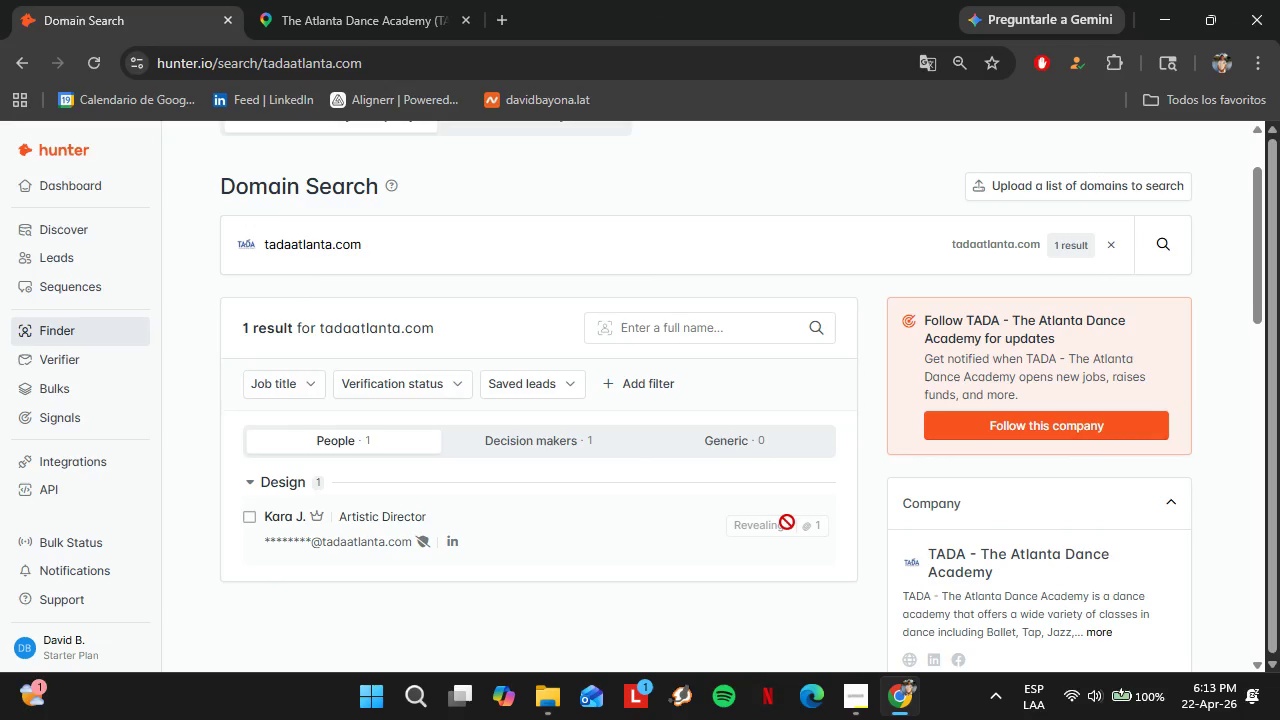 
left_click([762, 515])
 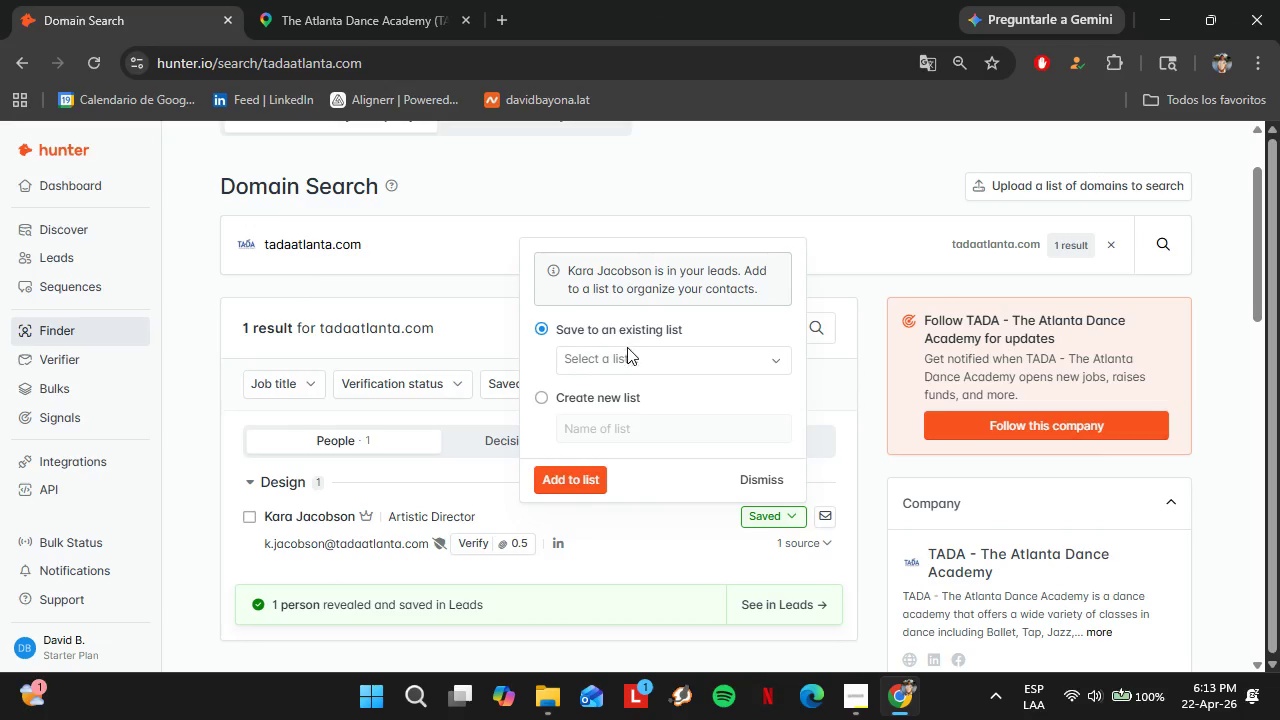 
double_click([627, 348])
 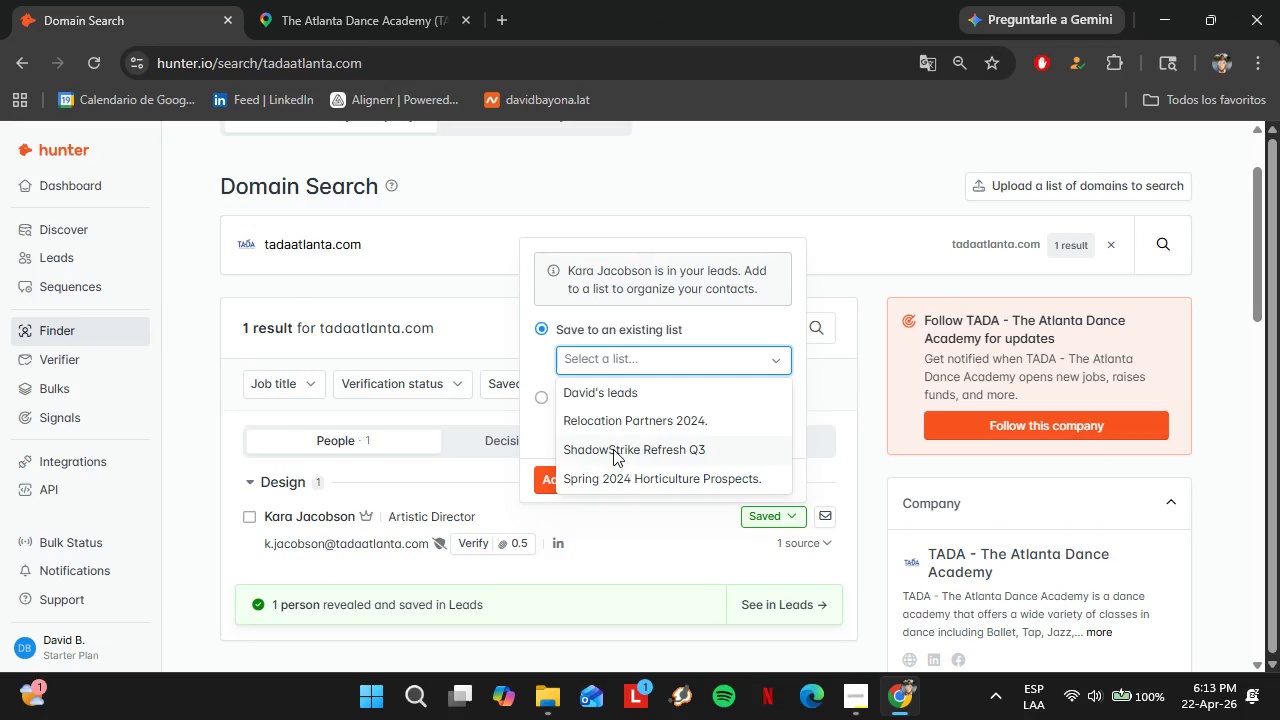 
left_click([613, 447])
 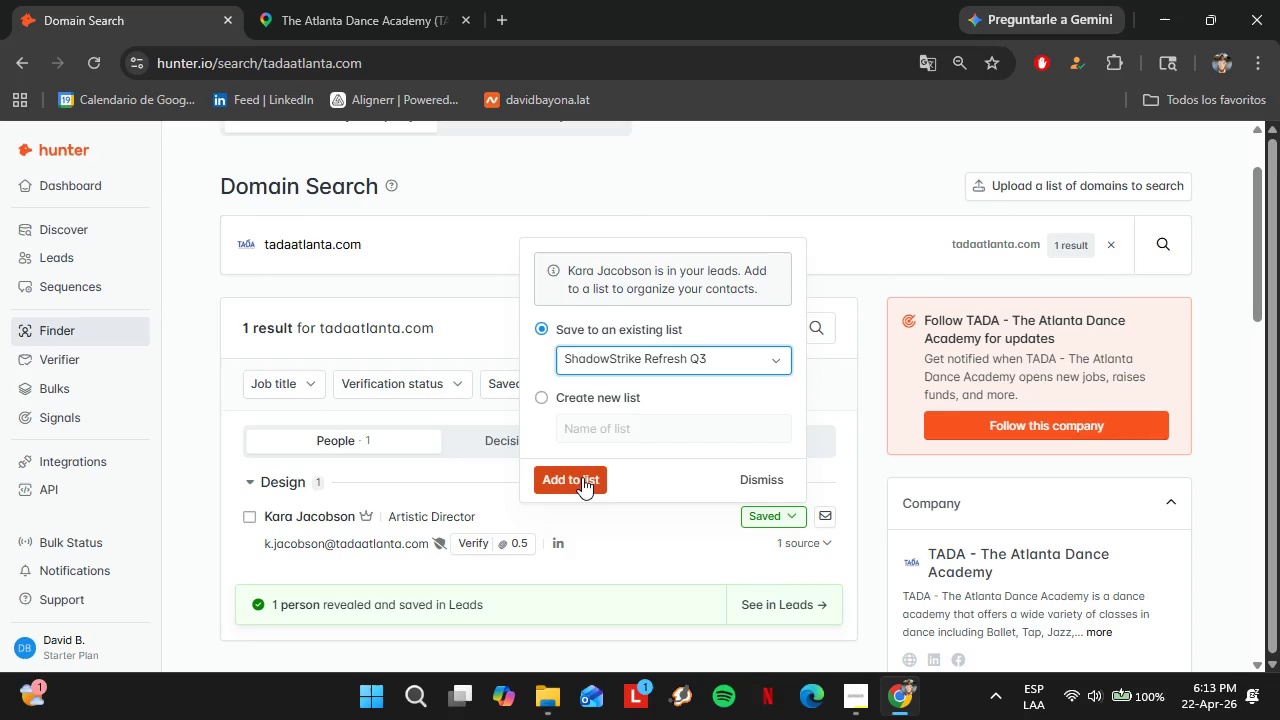 
left_click([581, 477])
 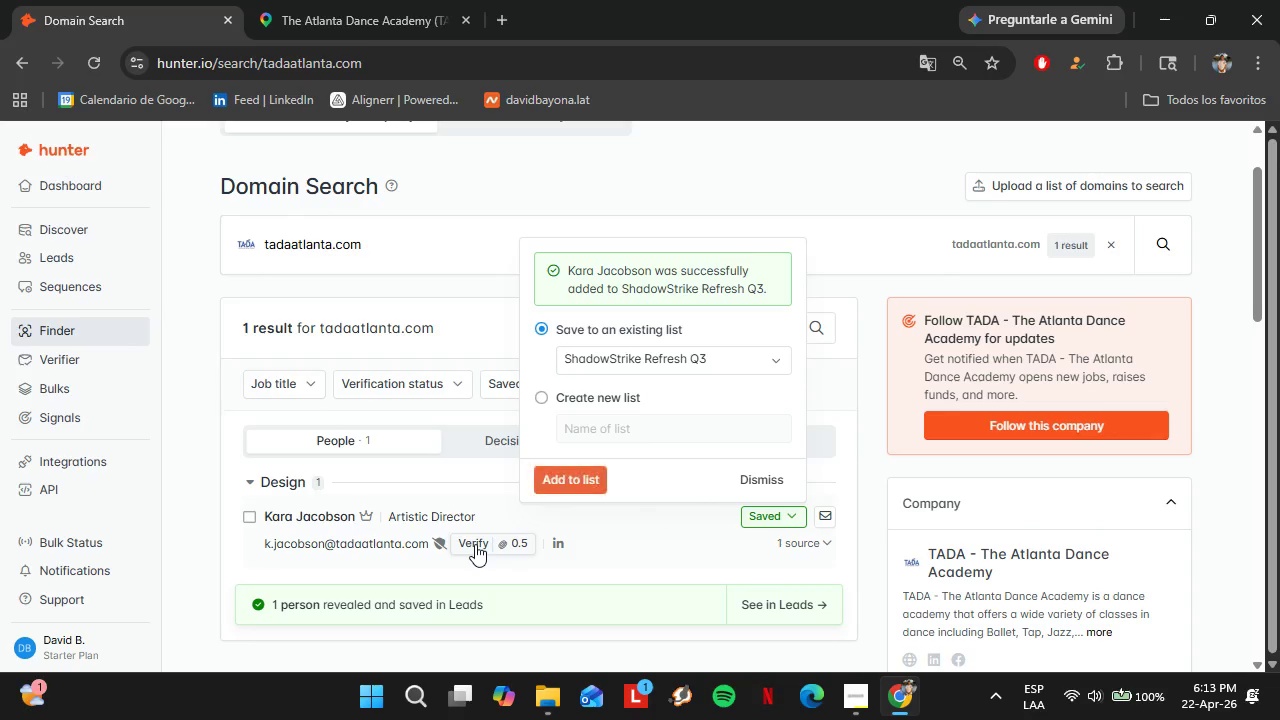 
left_click([475, 544])
 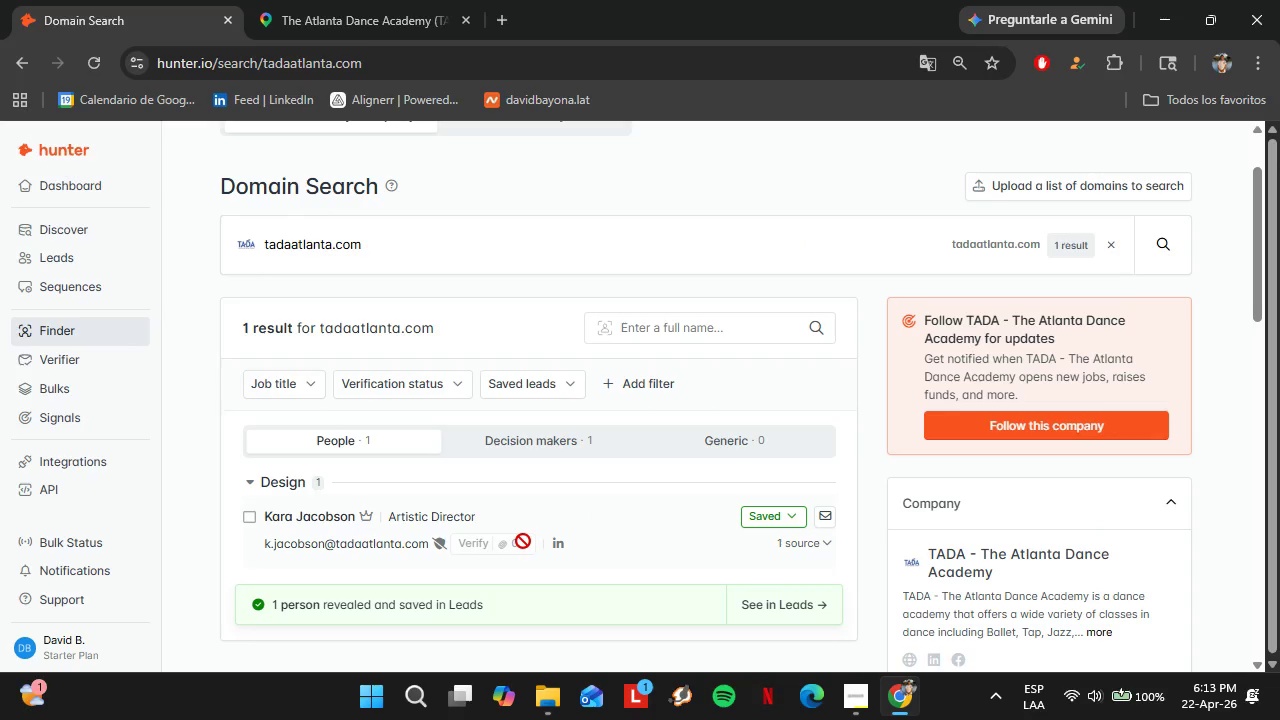 
mouse_move([515, 545])
 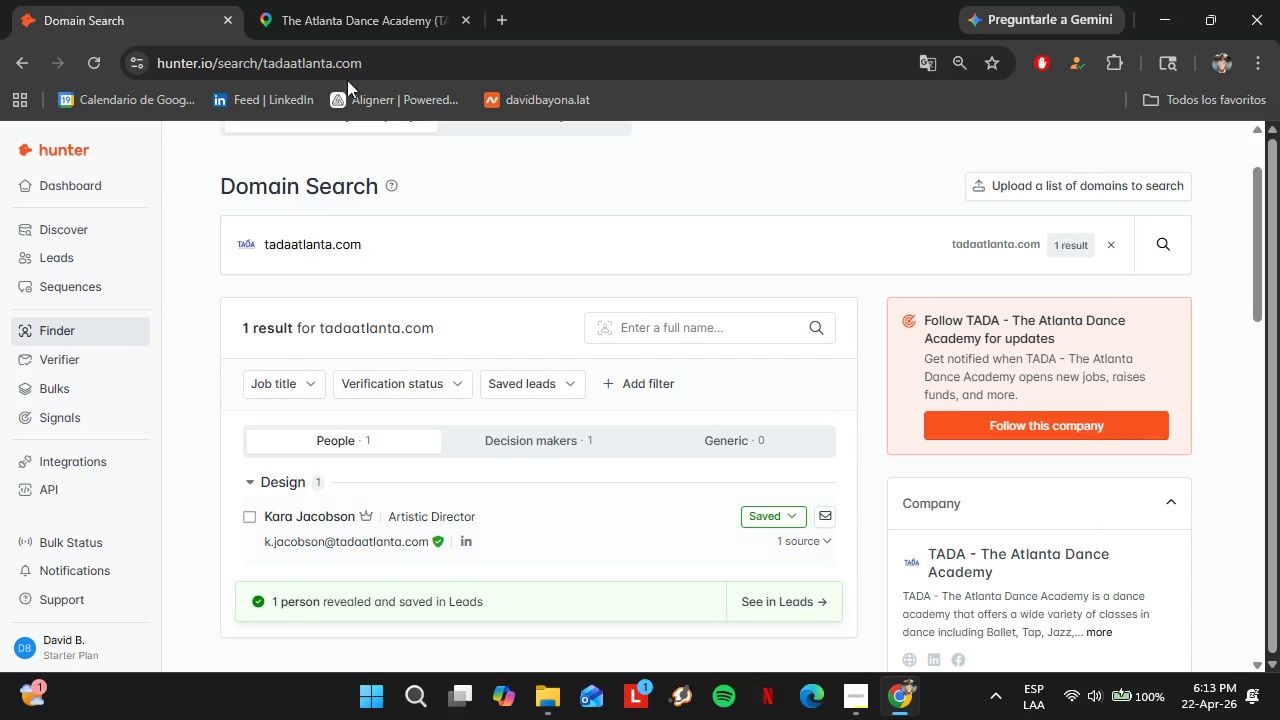 
left_click([307, 24])
 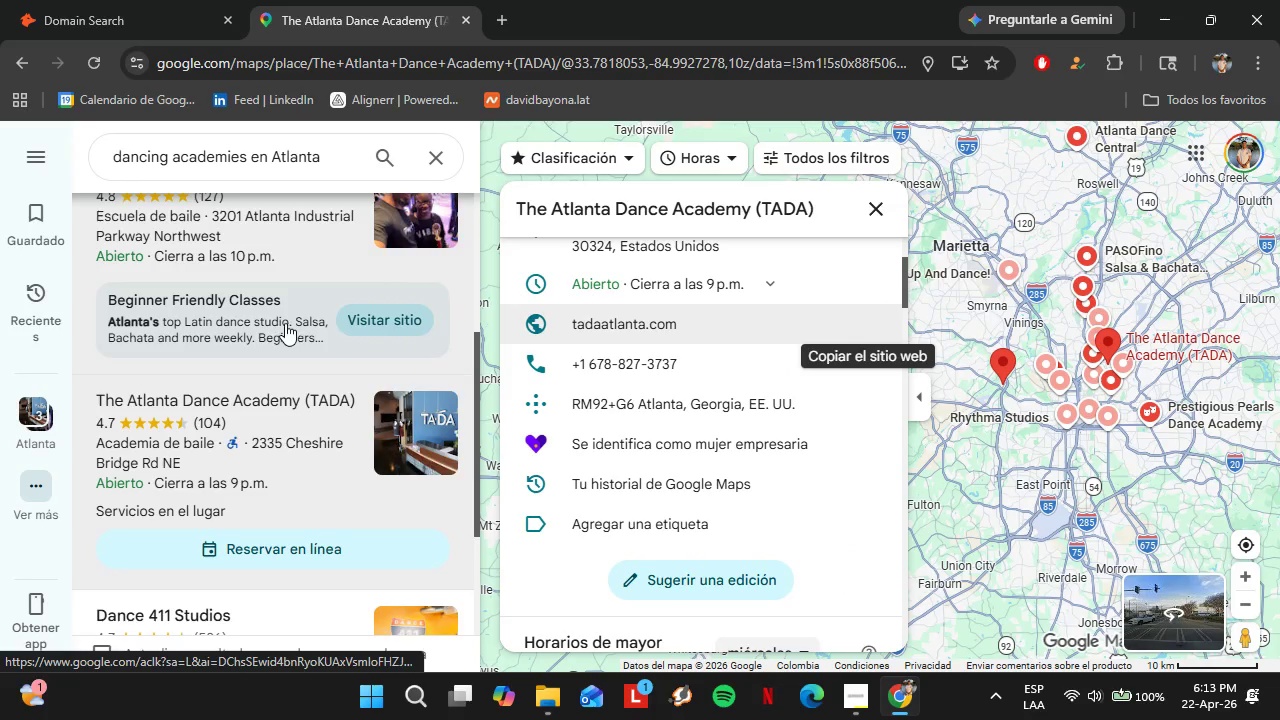 
scroll: coordinate [251, 351], scroll_direction: down, amount: 4.0
 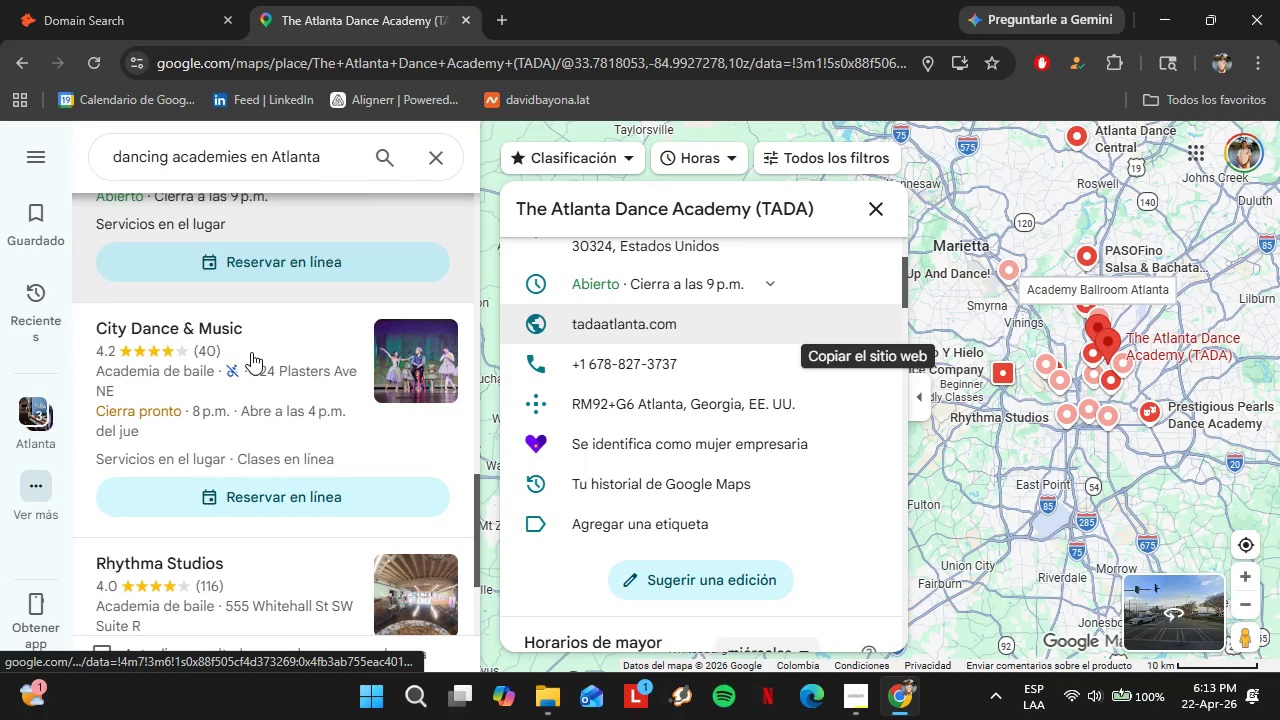 
left_click([230, 371])
 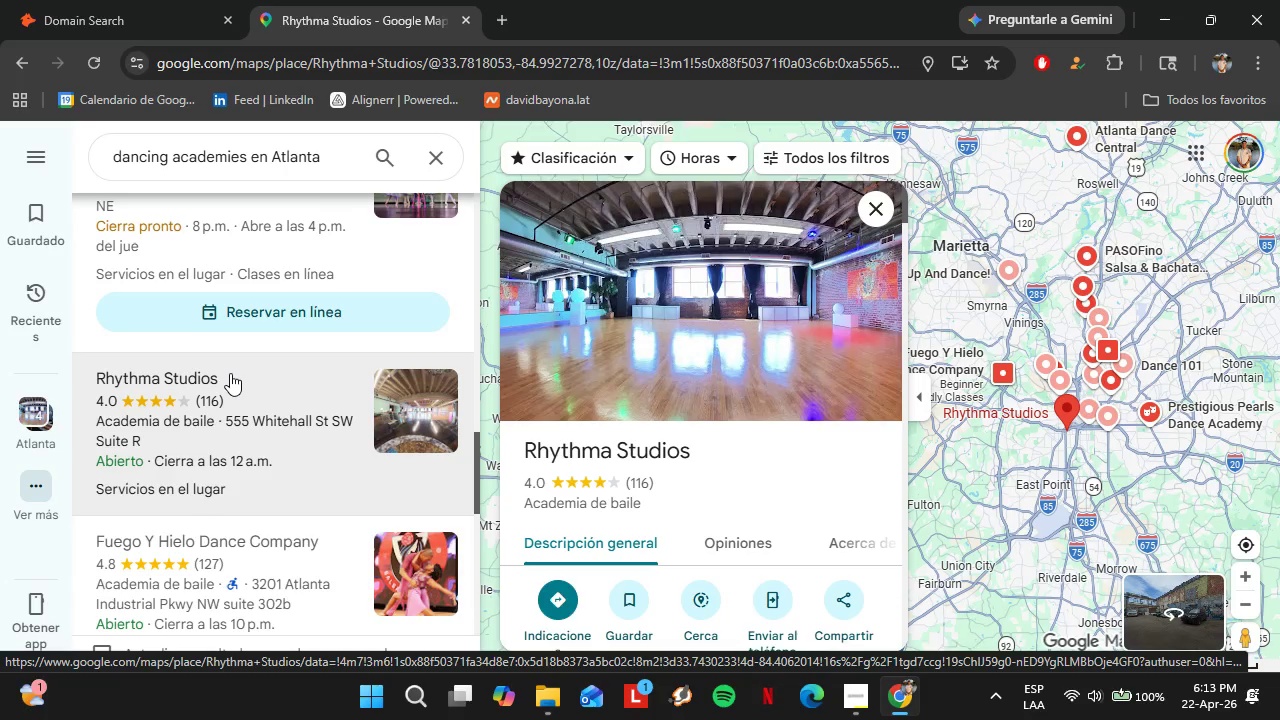 
scroll: coordinate [247, 367], scroll_direction: down, amount: 3.0
 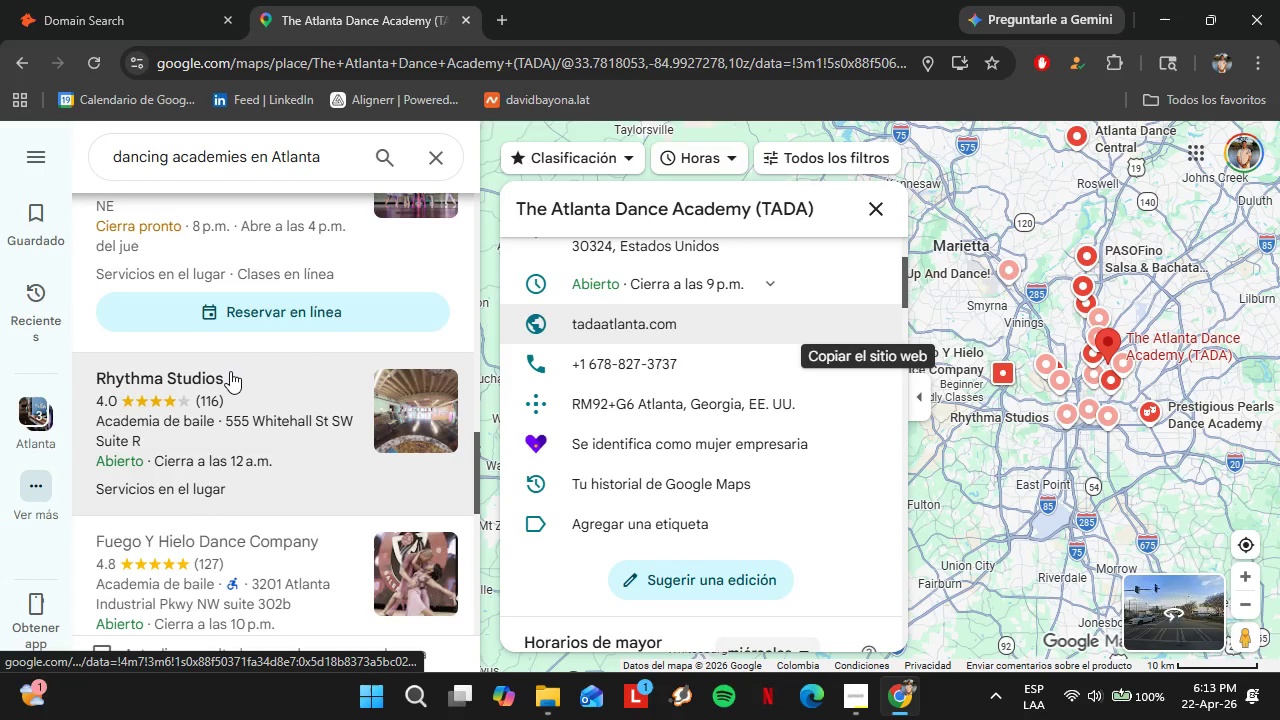 
wait(8.79)
 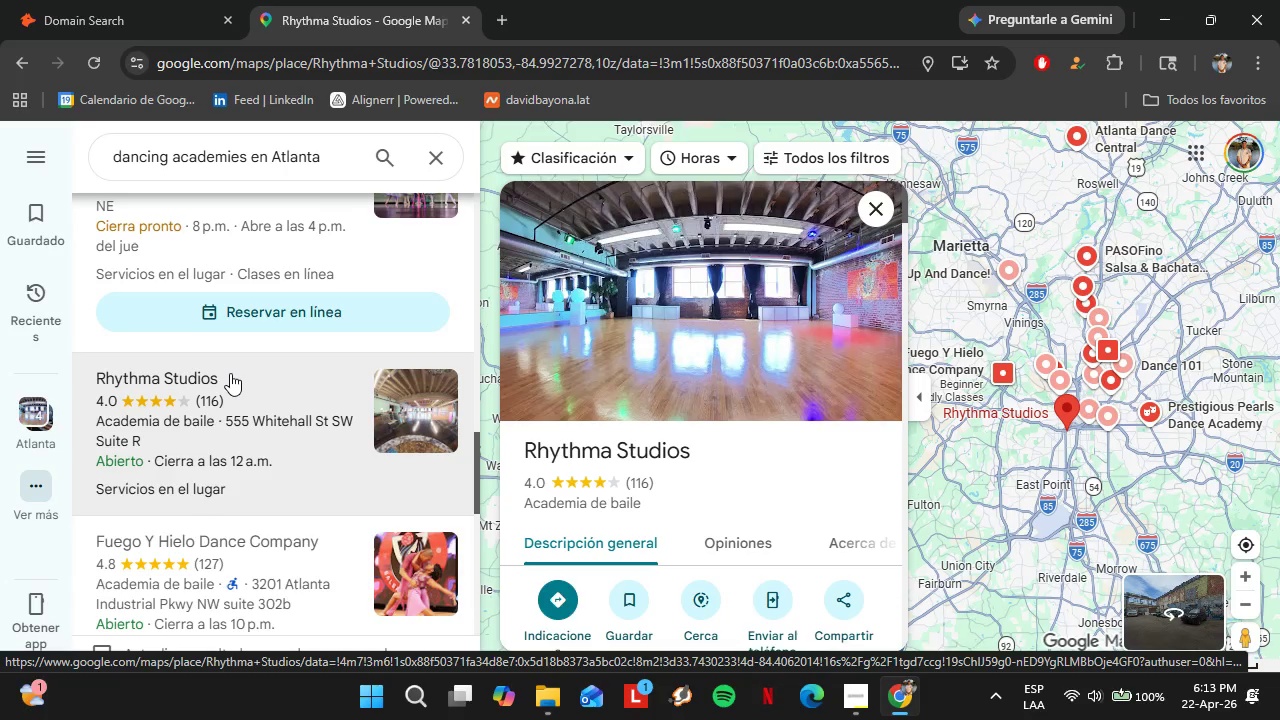 
scroll: coordinate [773, 433], scroll_direction: down, amount: 4.0
 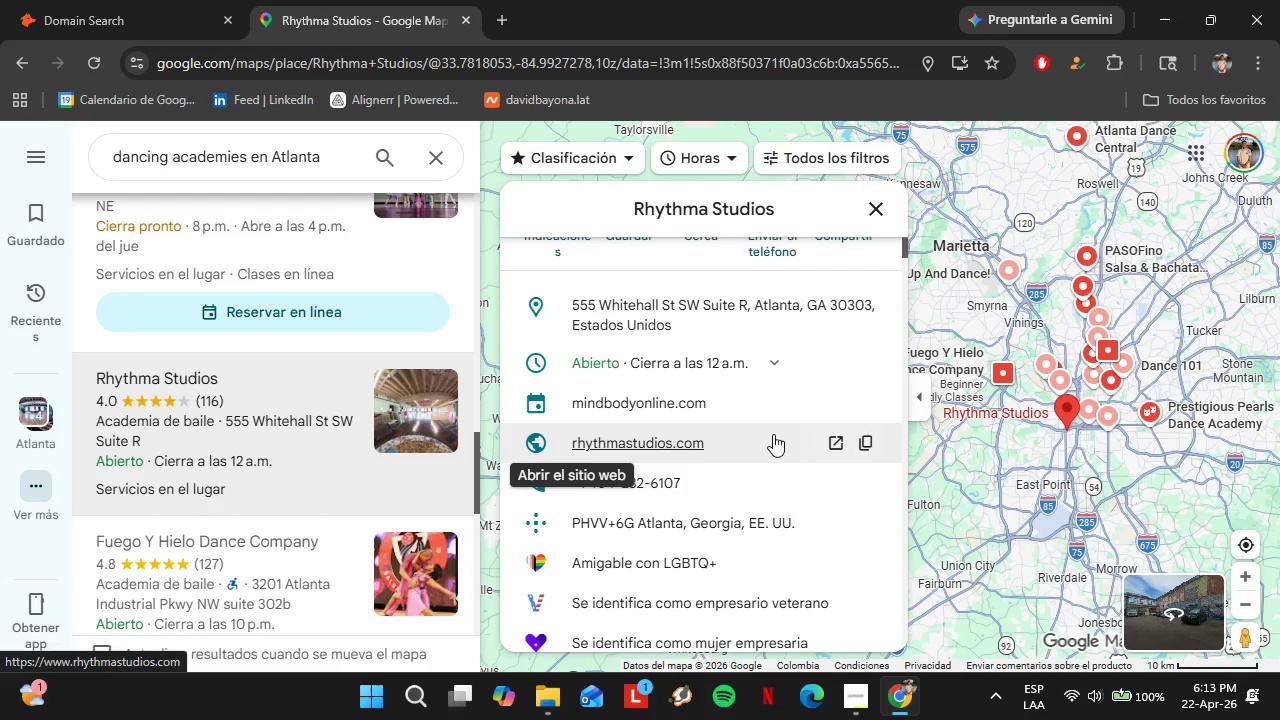 
mouse_move([784, 459])
 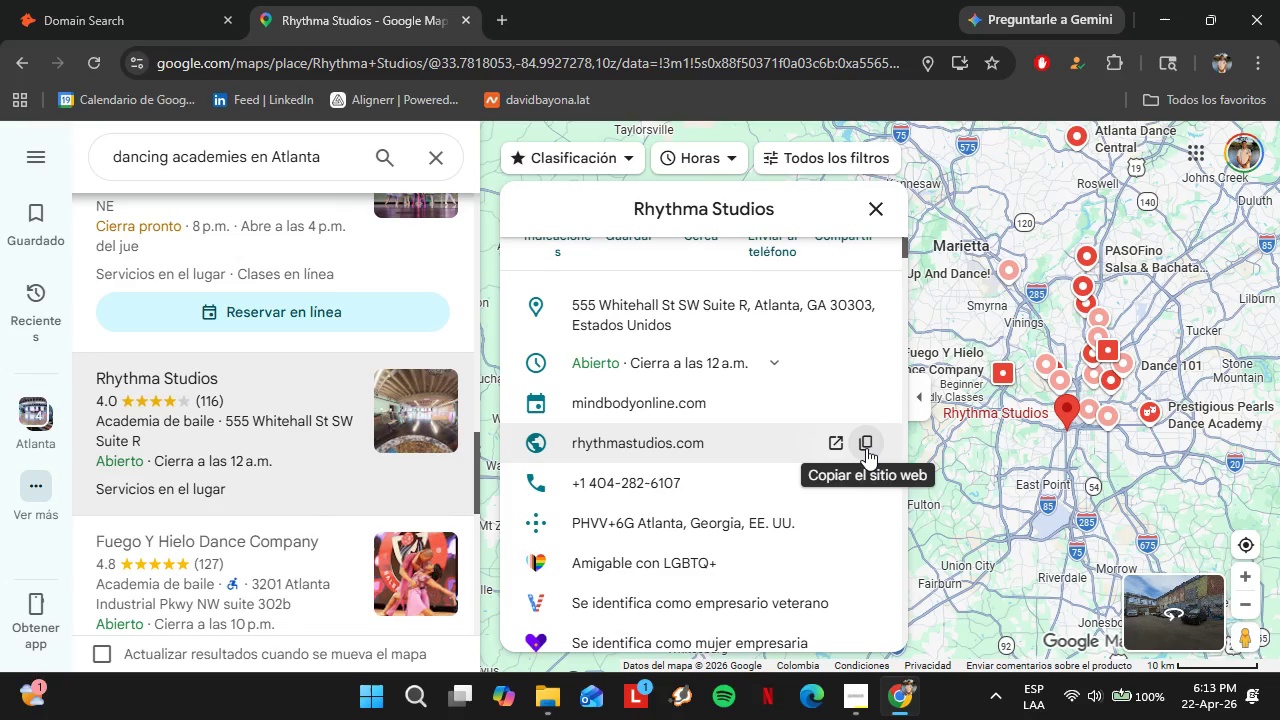 
wait(14.08)
 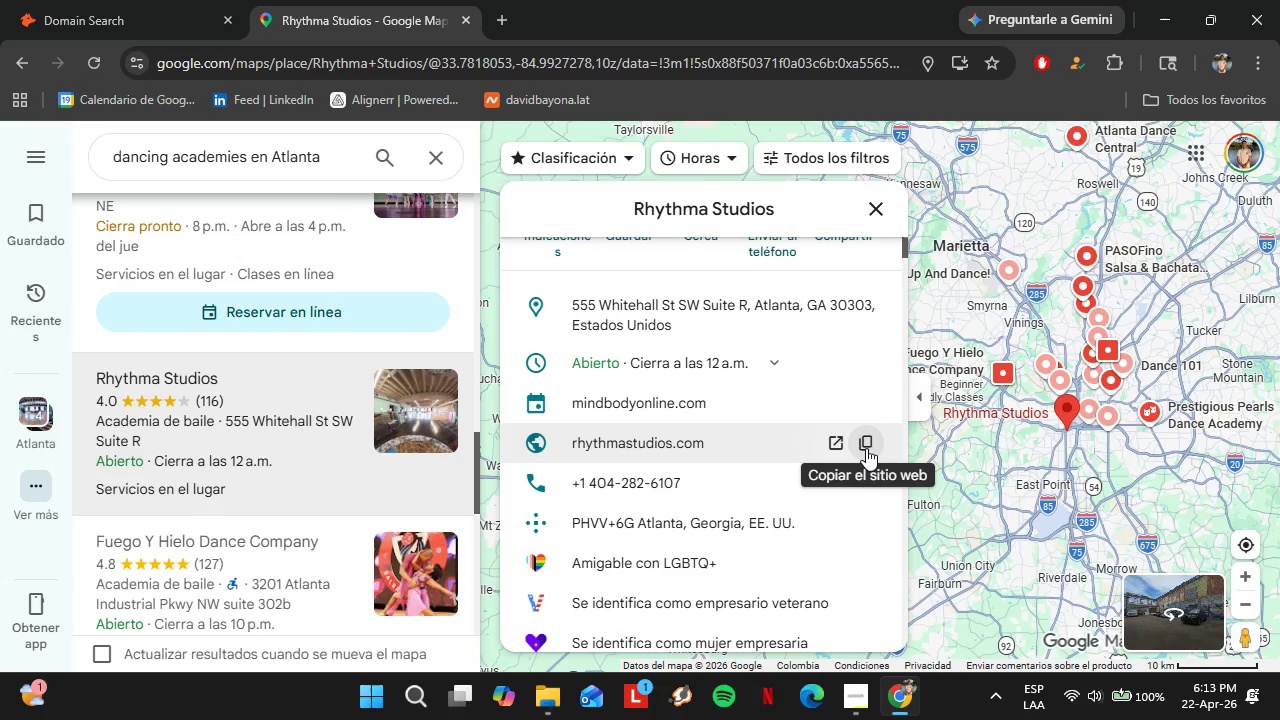 
left_click([97, 0])
 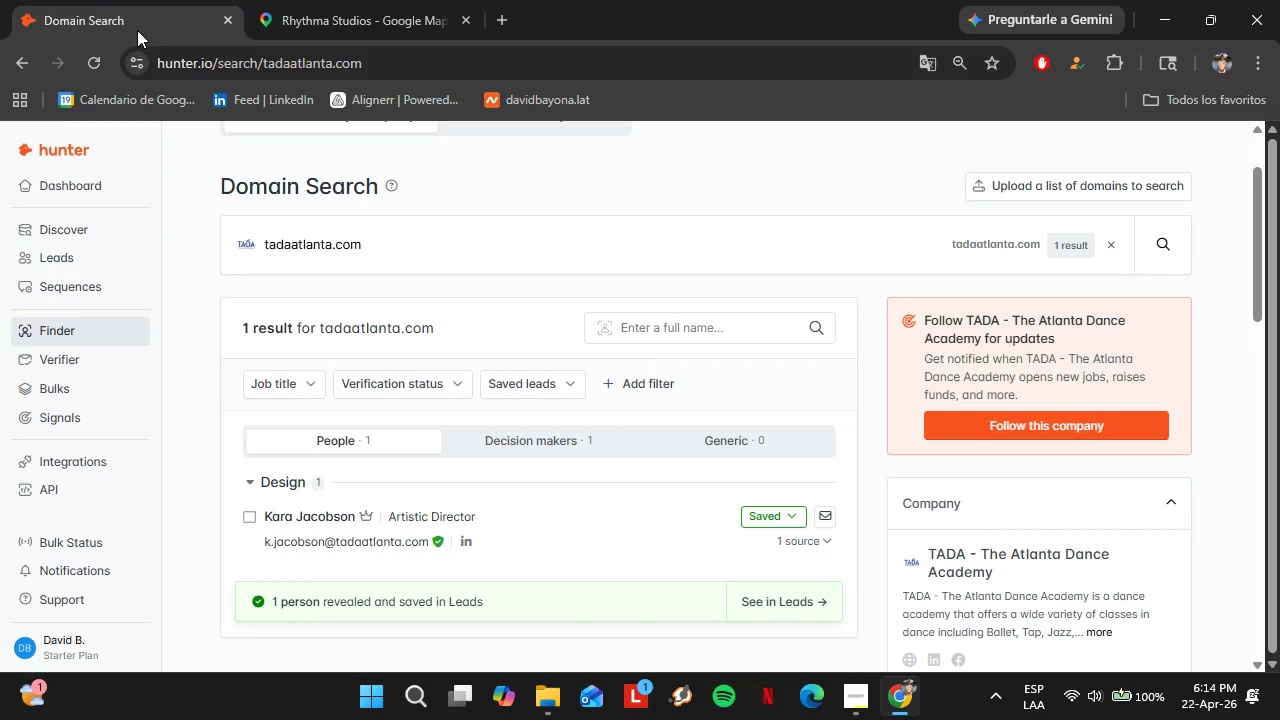 
wait(10.25)
 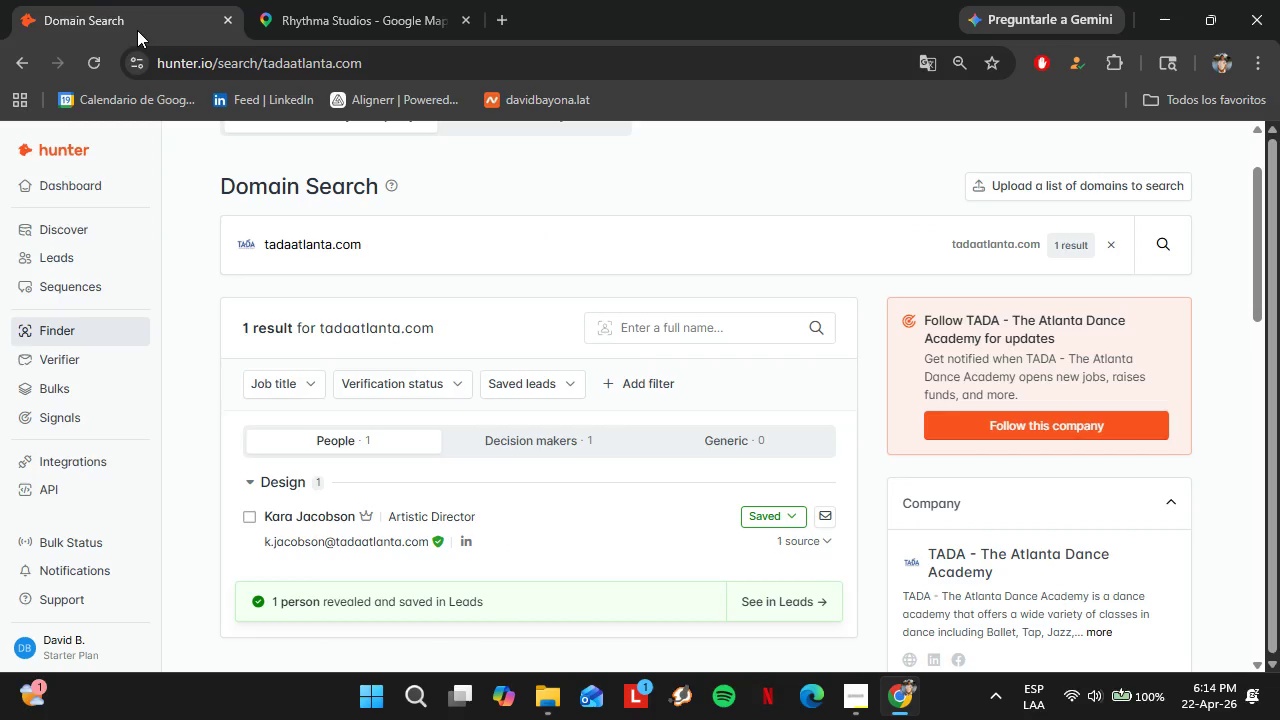 
double_click([393, 261])
 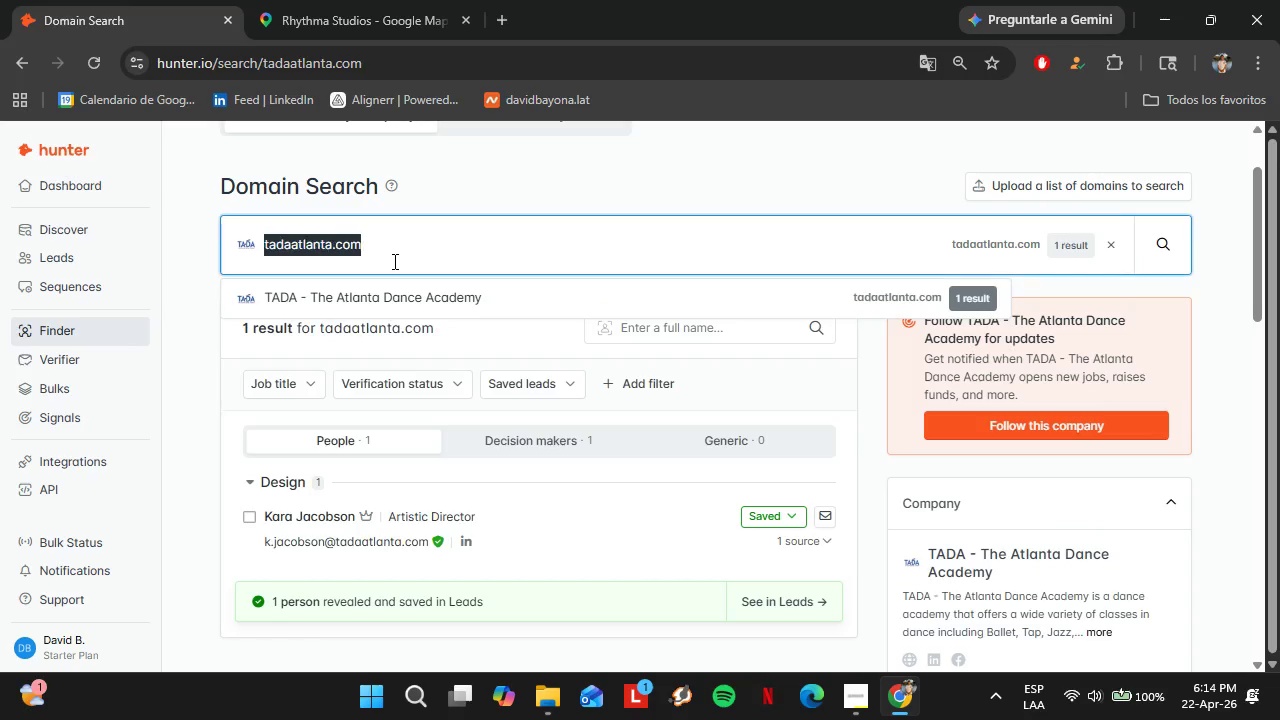 
triple_click([393, 261])
 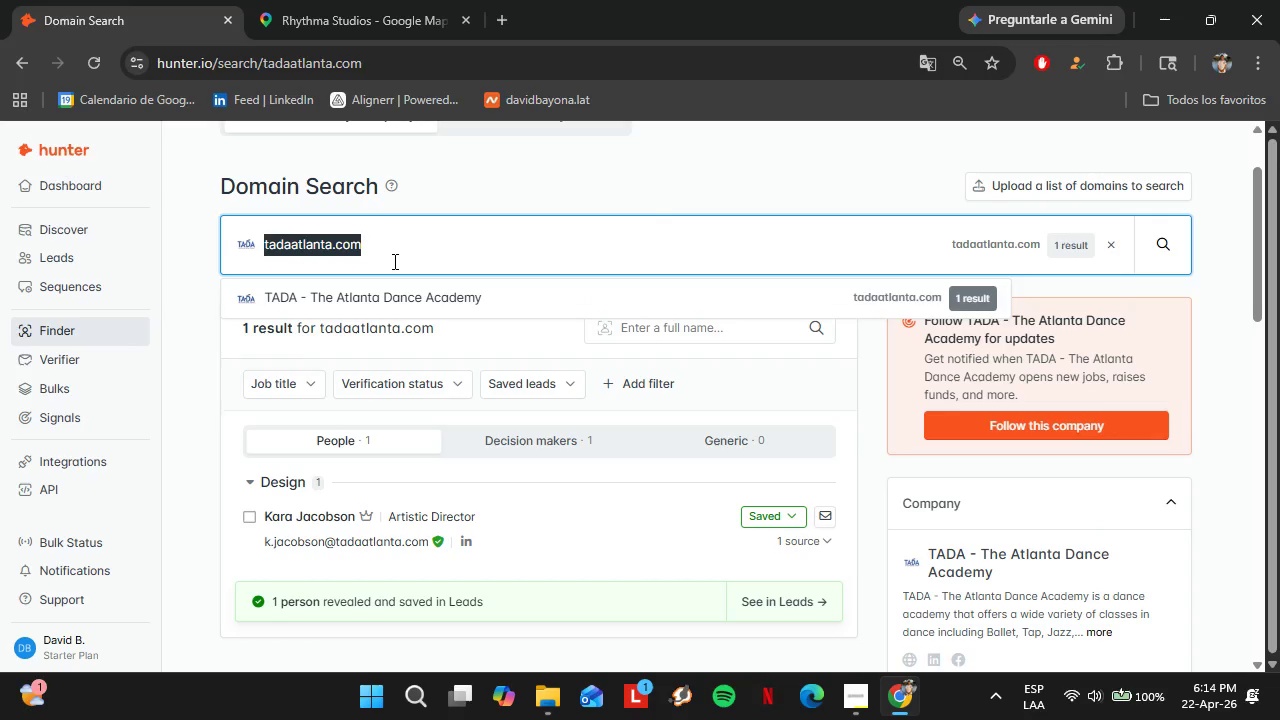 
key(Control+V)
 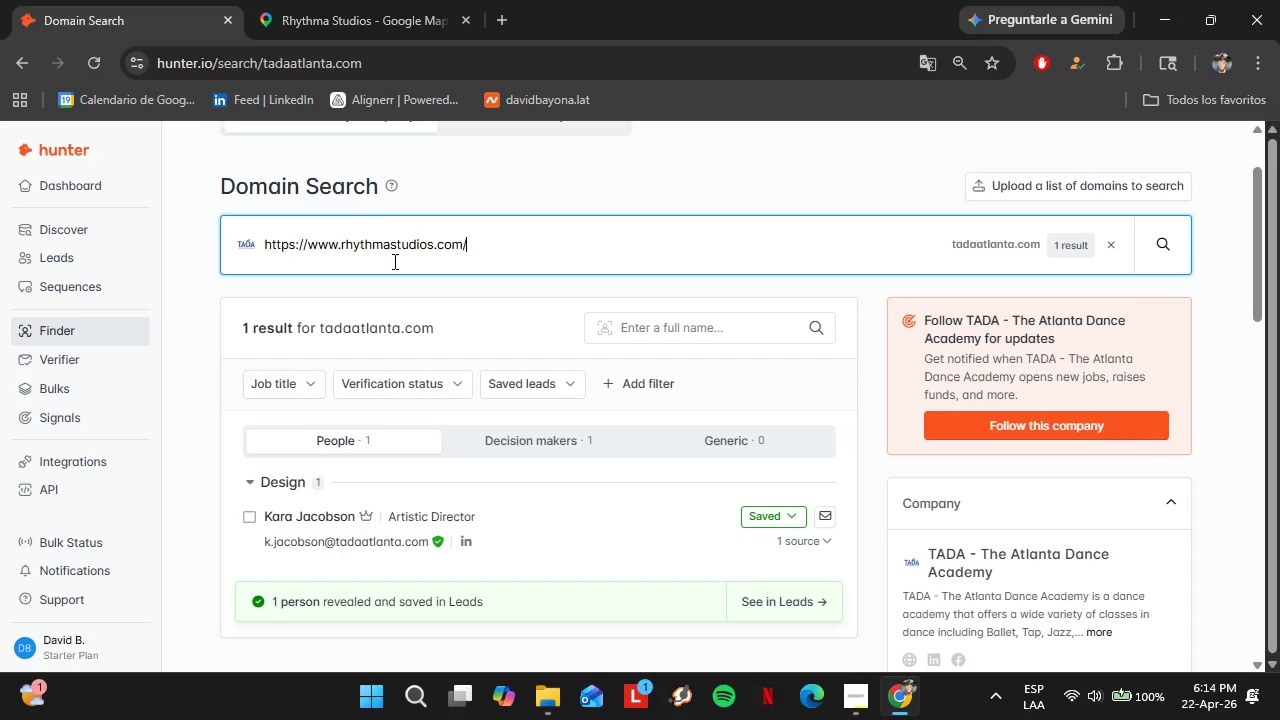 
wait(12.66)
 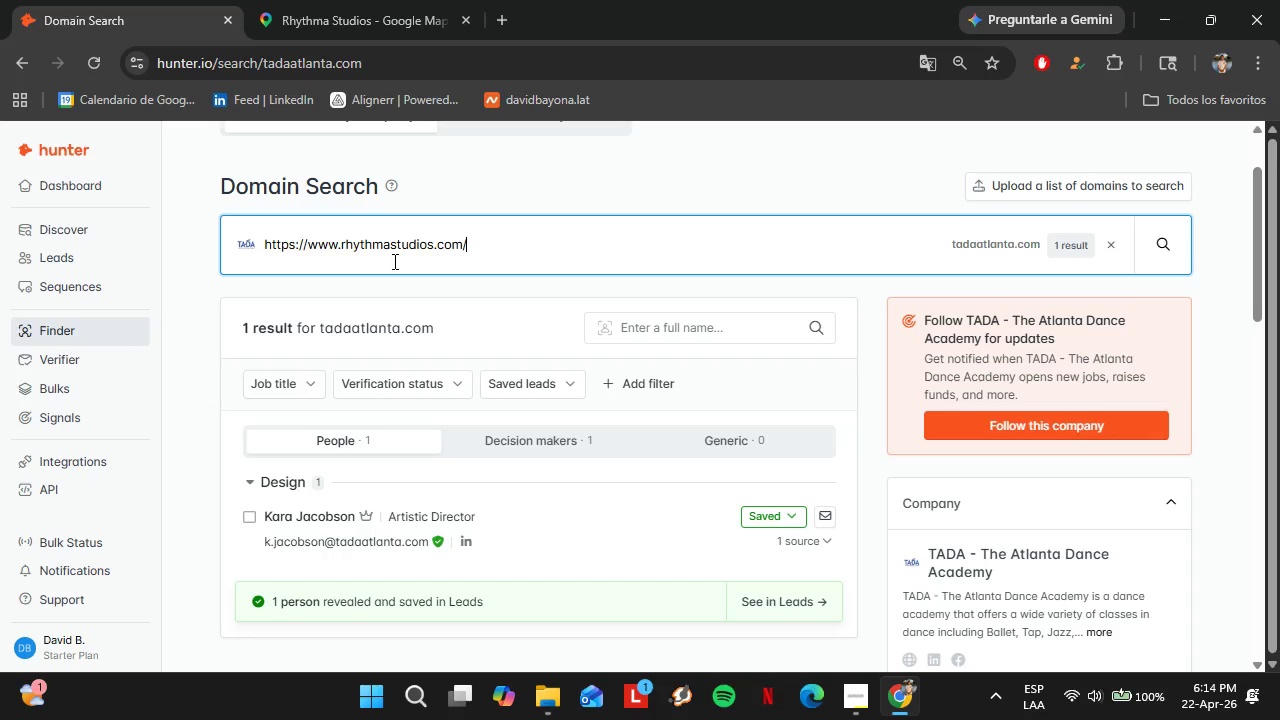 
key(Enter)
 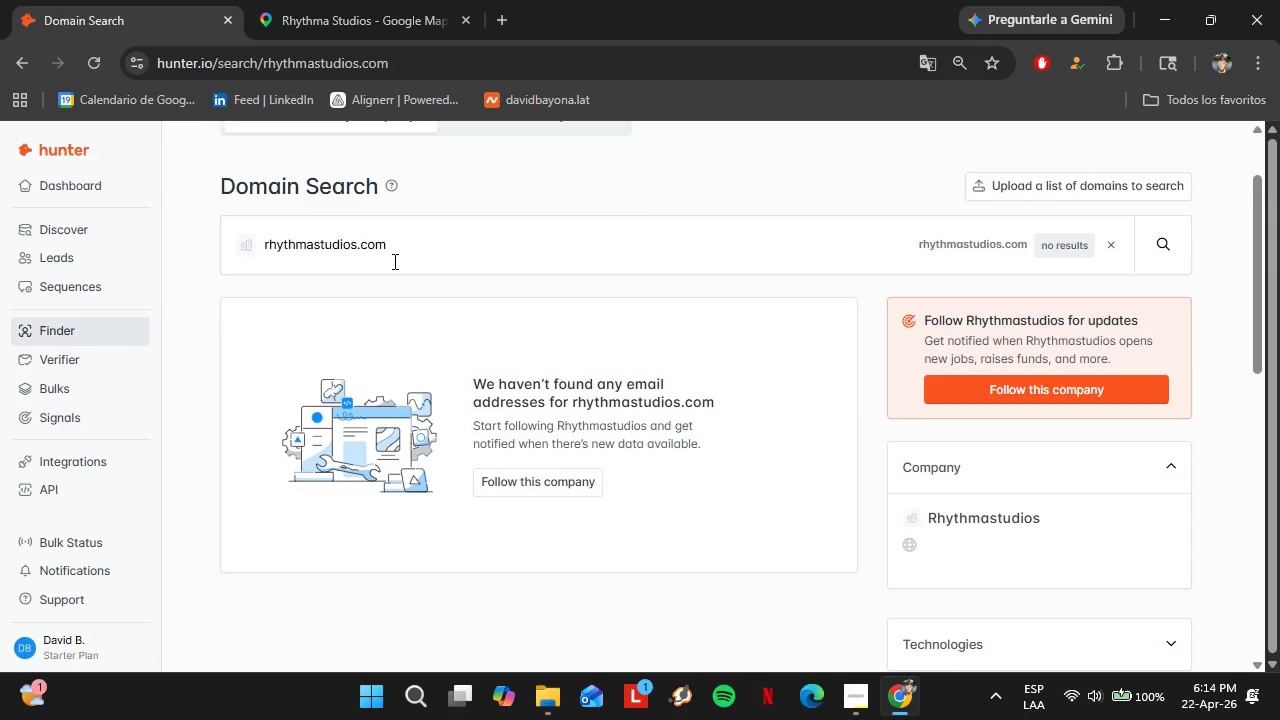 
wait(6.53)
 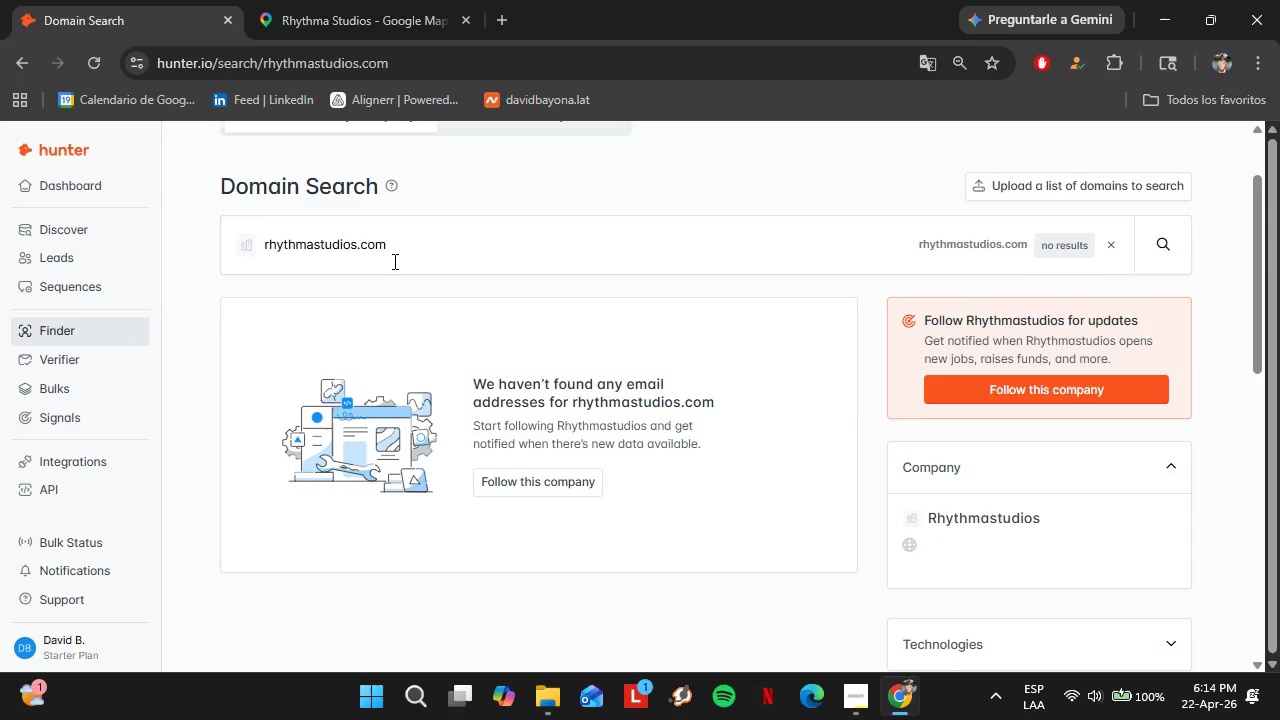 
left_click([310, 0])
 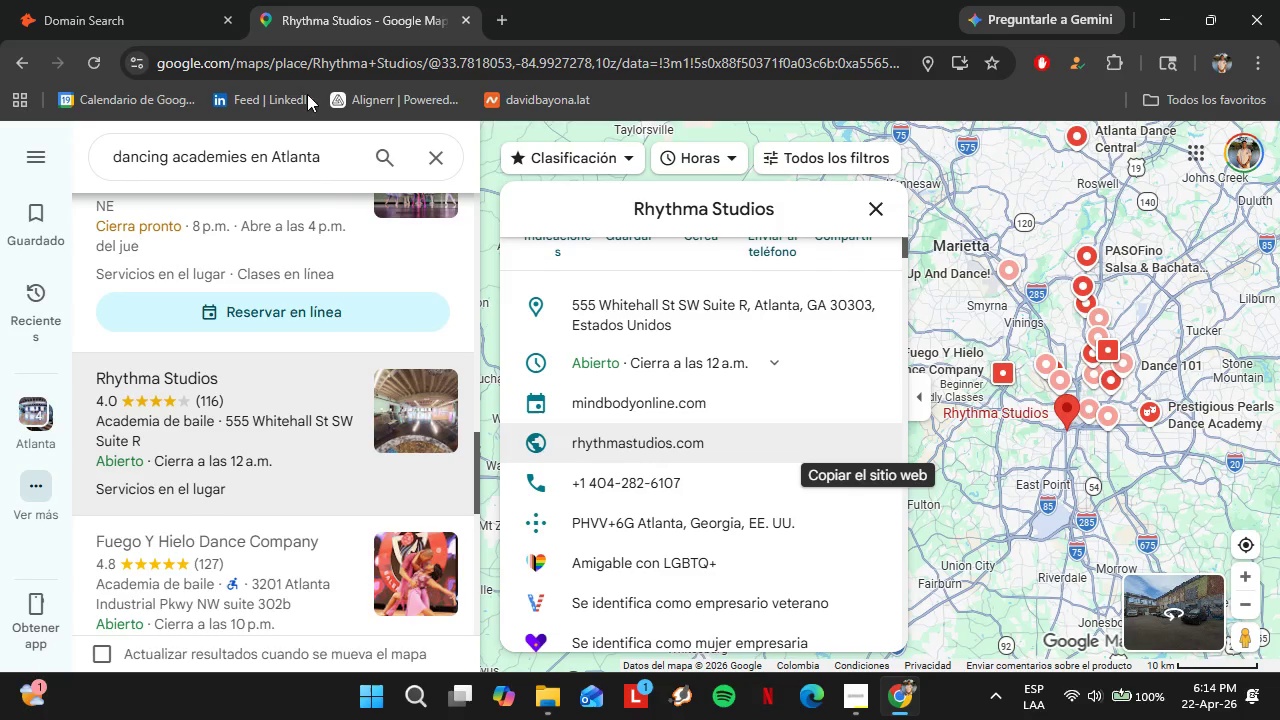 
scroll: coordinate [315, 355], scroll_direction: down, amount: 4.0
 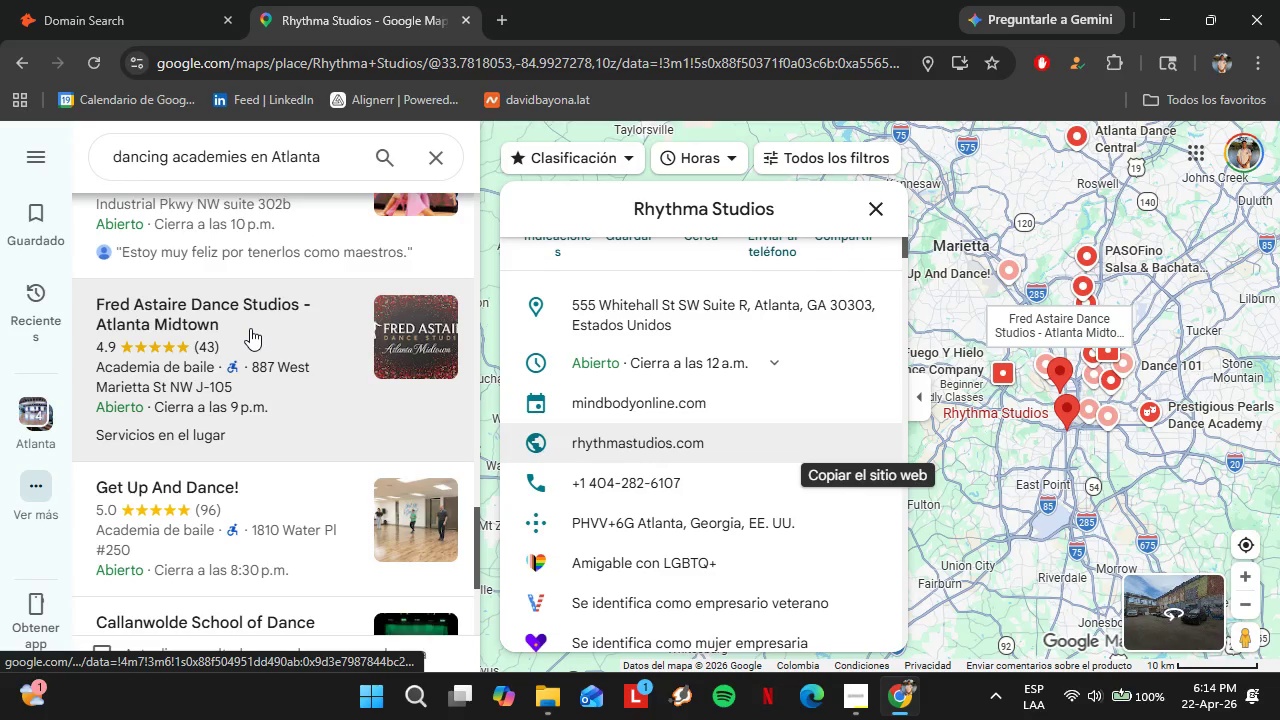 
left_click([277, 431])
 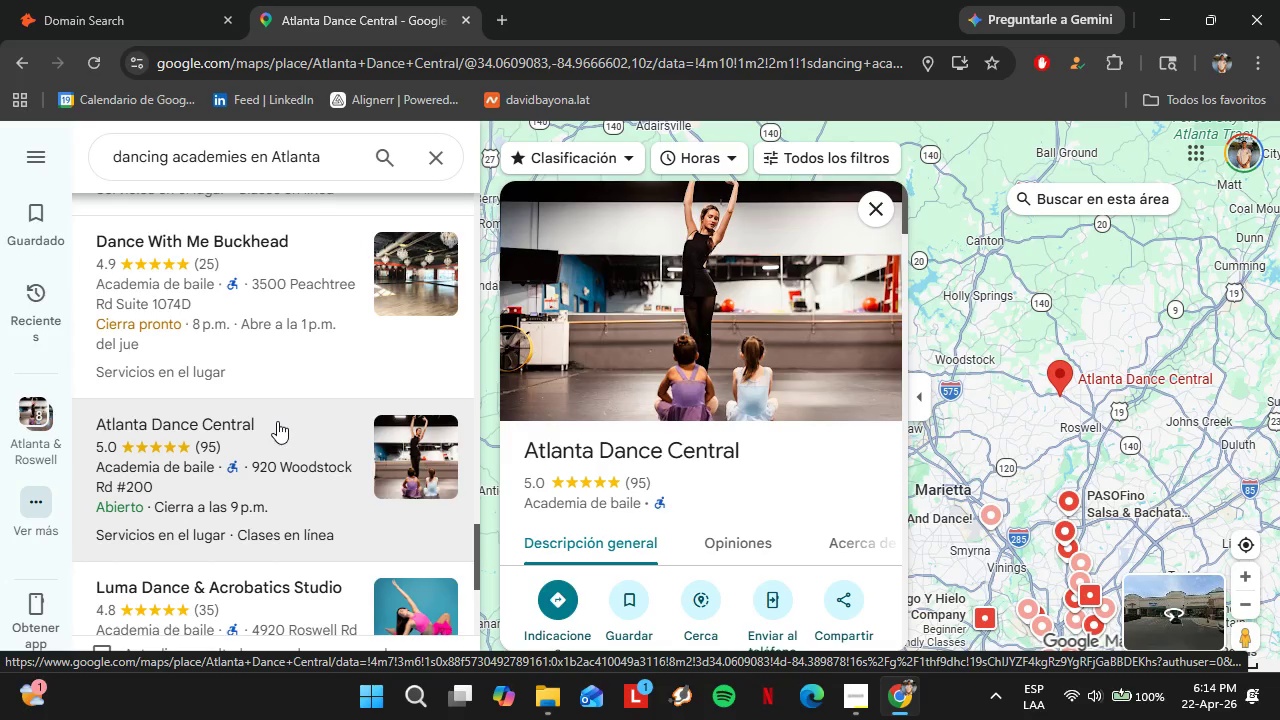 
scroll: coordinate [274, 420], scroll_direction: down, amount: 7.0
 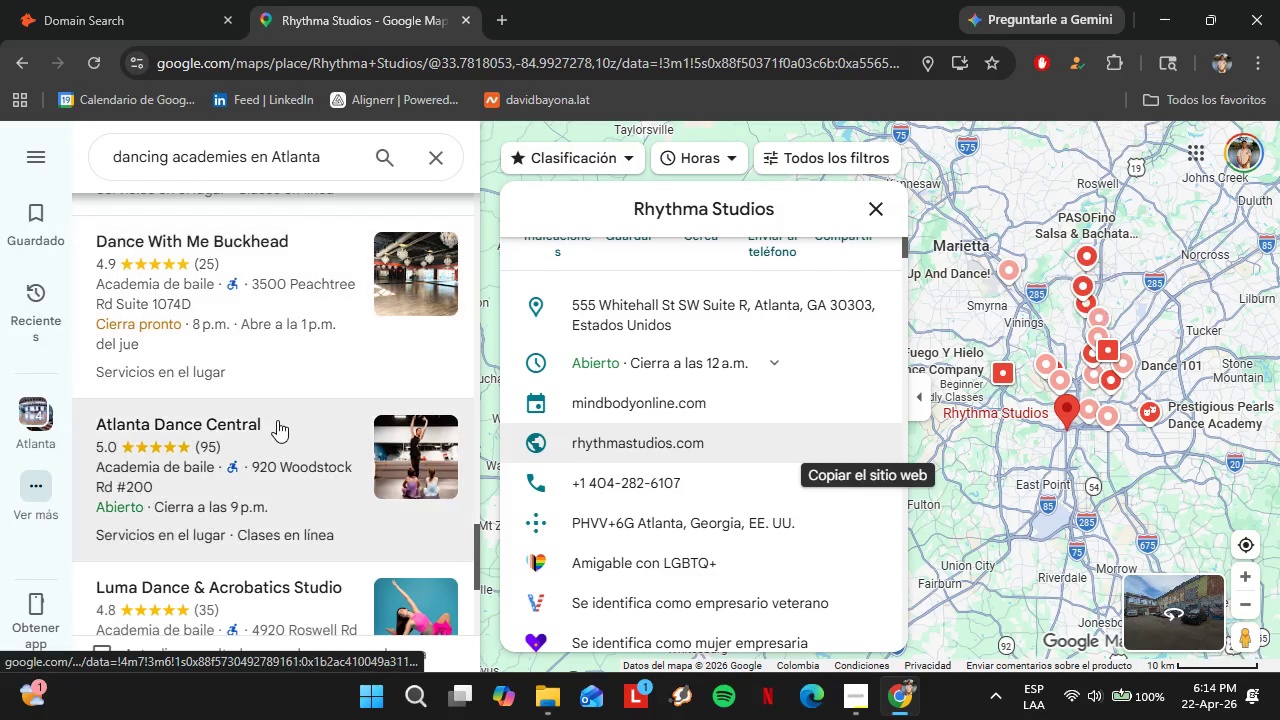 
wait(9.17)
 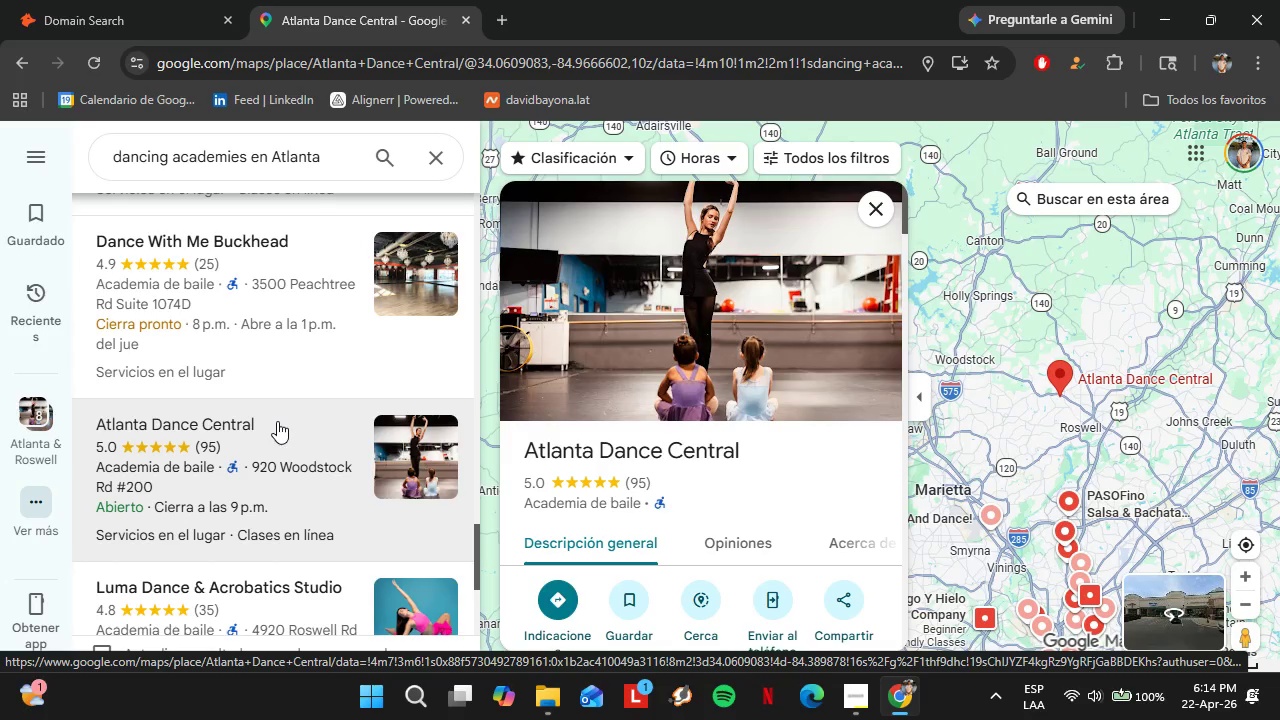 
scroll: coordinate [830, 435], scroll_direction: down, amount: 4.0
 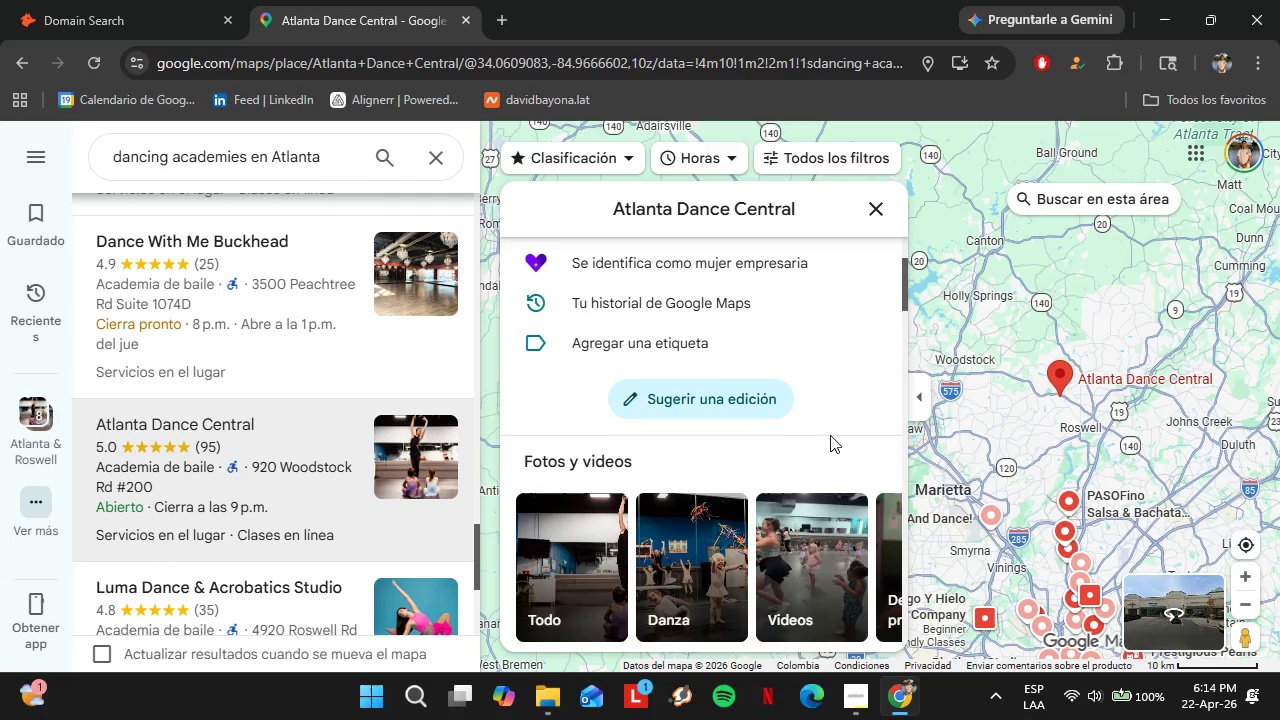 
left_click([871, 407])
 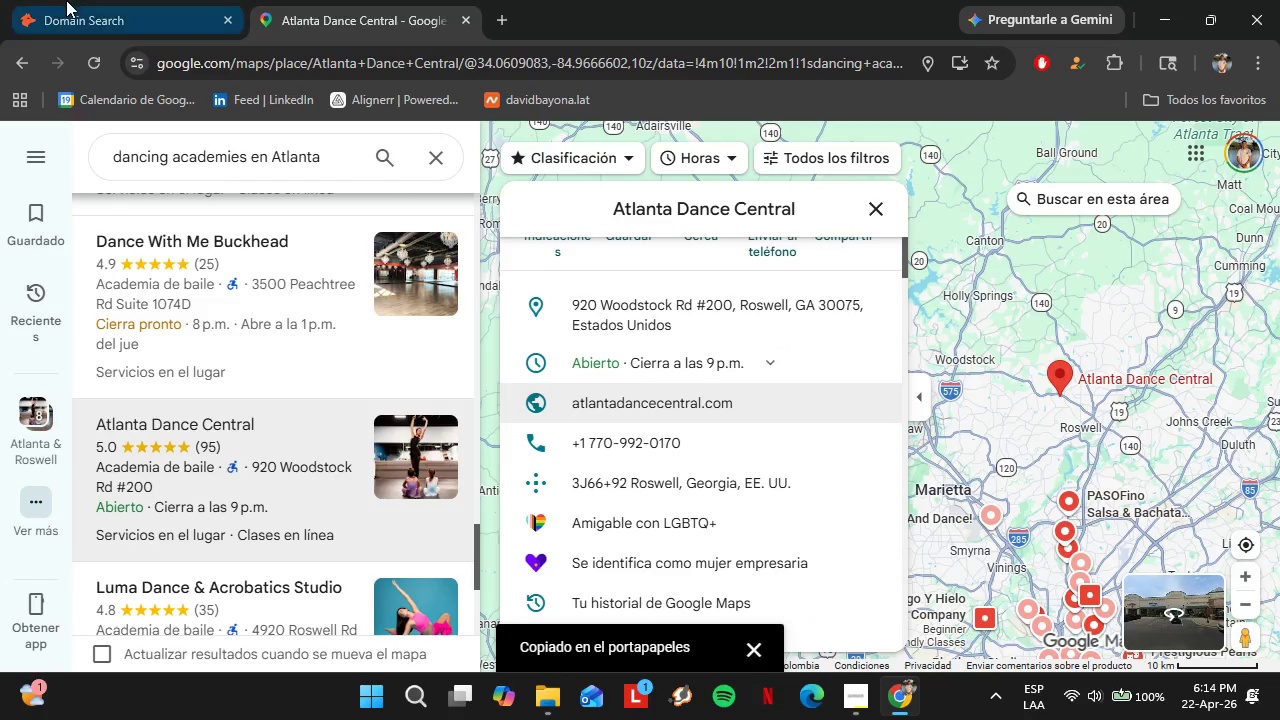 
left_click([66, 0])
 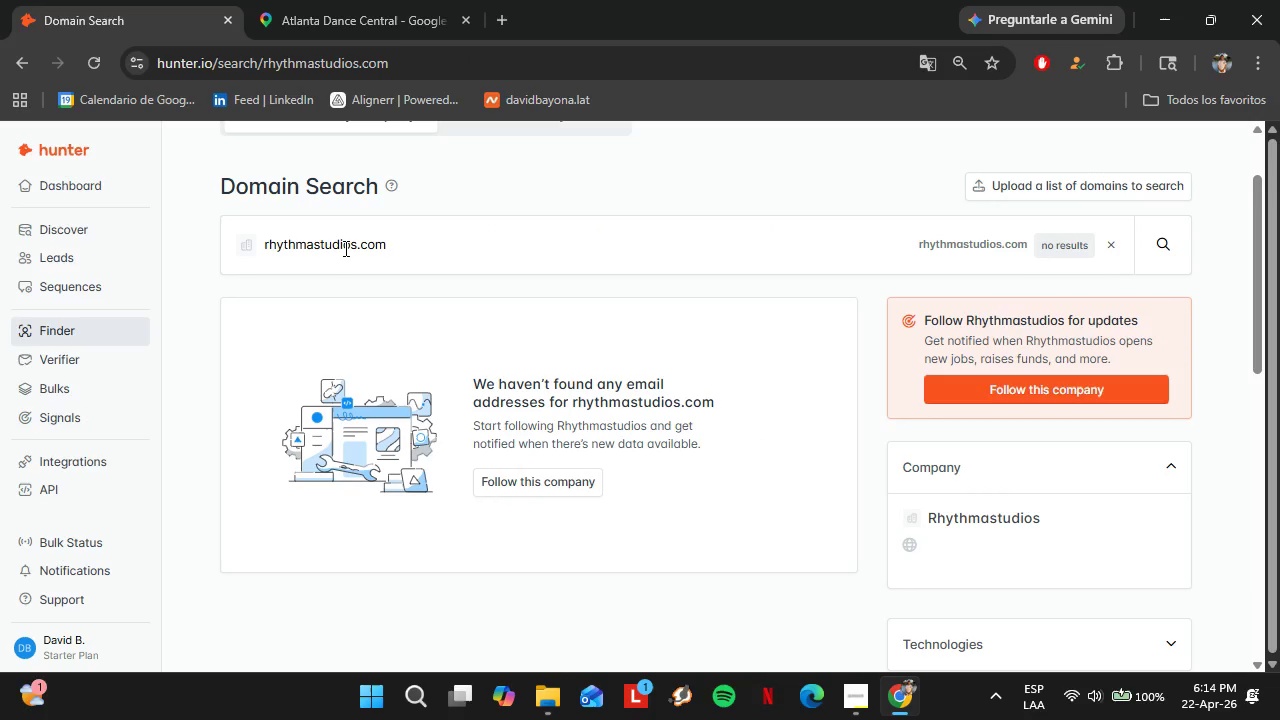 
scroll: coordinate [830, 435], scroll_direction: up, amount: 4.0
 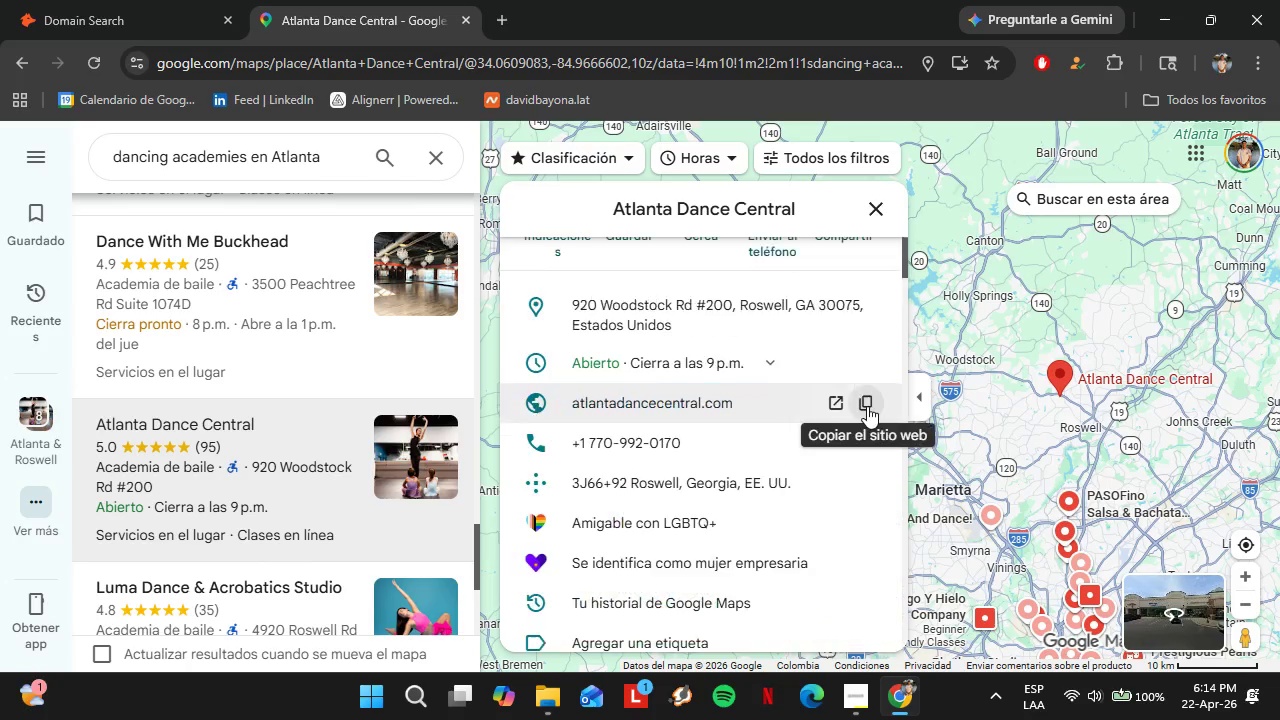 
double_click([344, 246])
 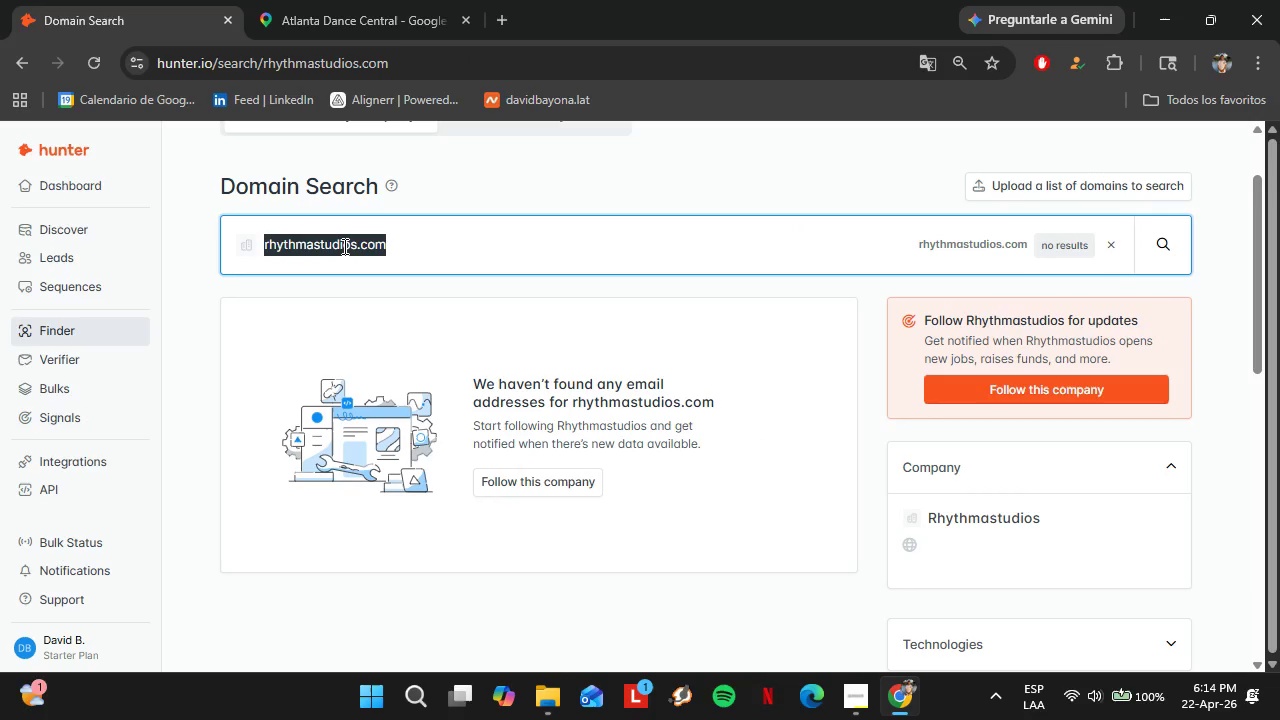 
triple_click([344, 246])
 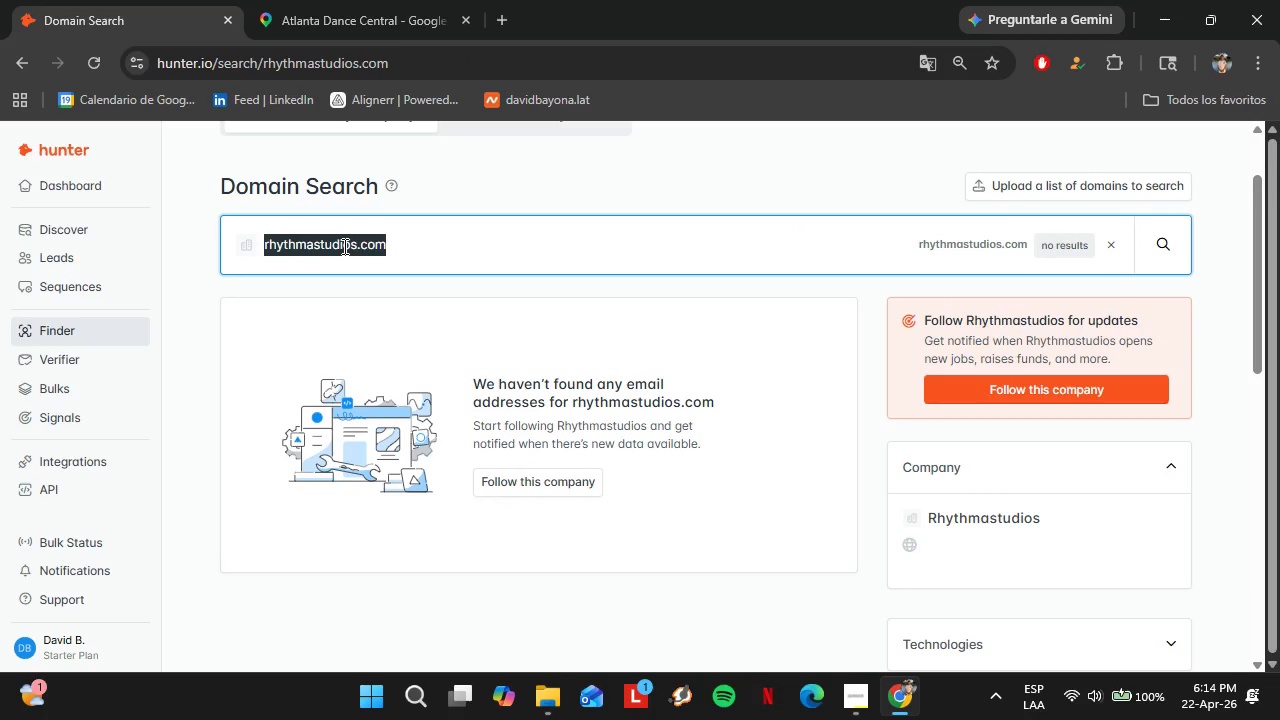 
key(Control+V)
 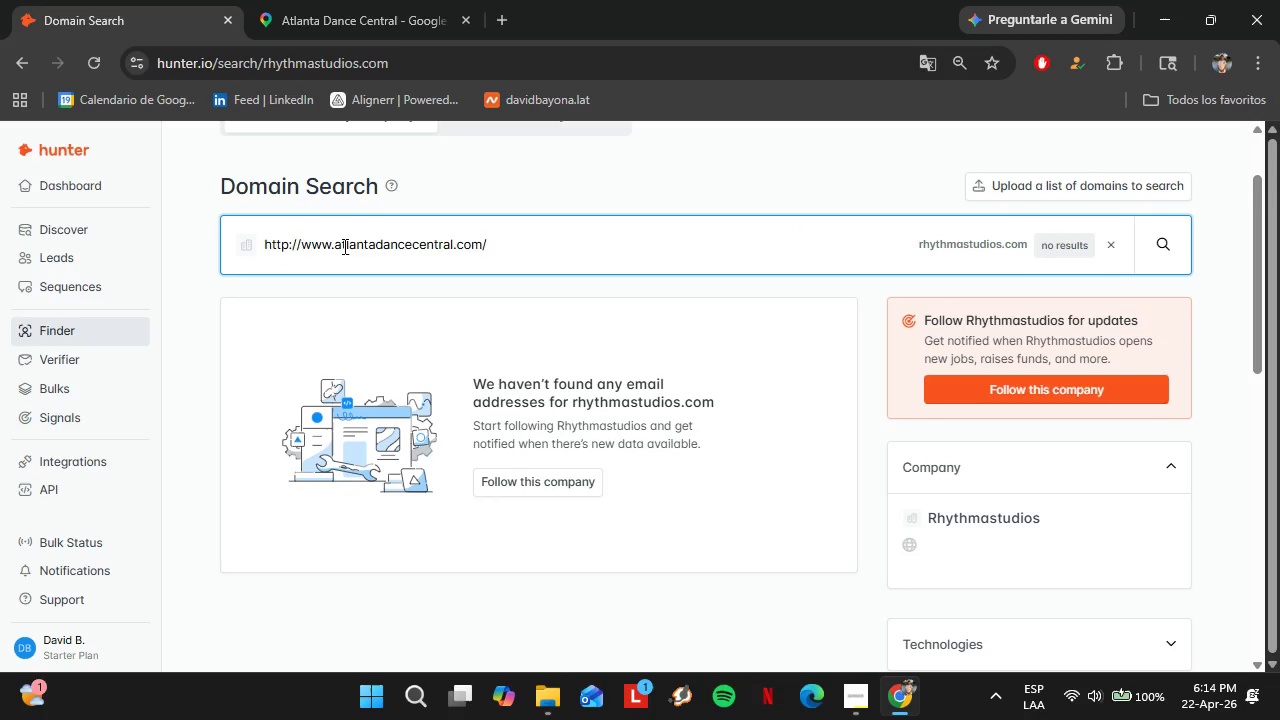 
key(Enter)
 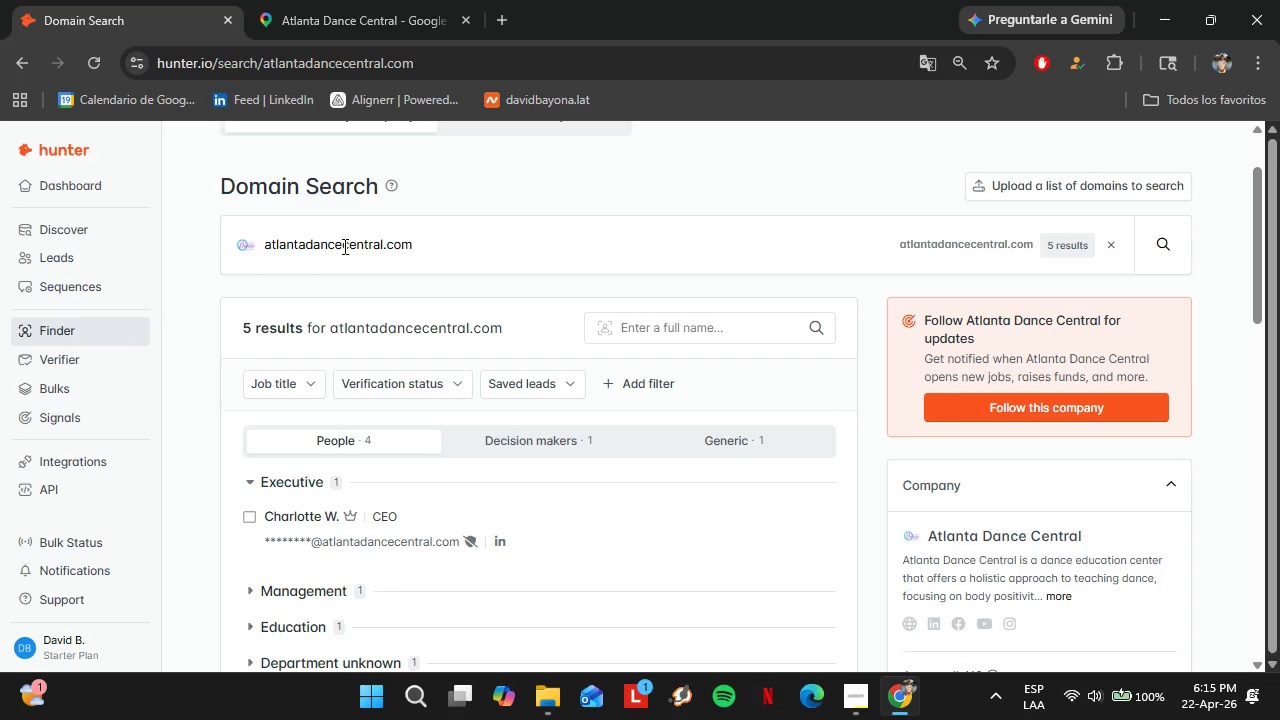 
wait(6.62)
 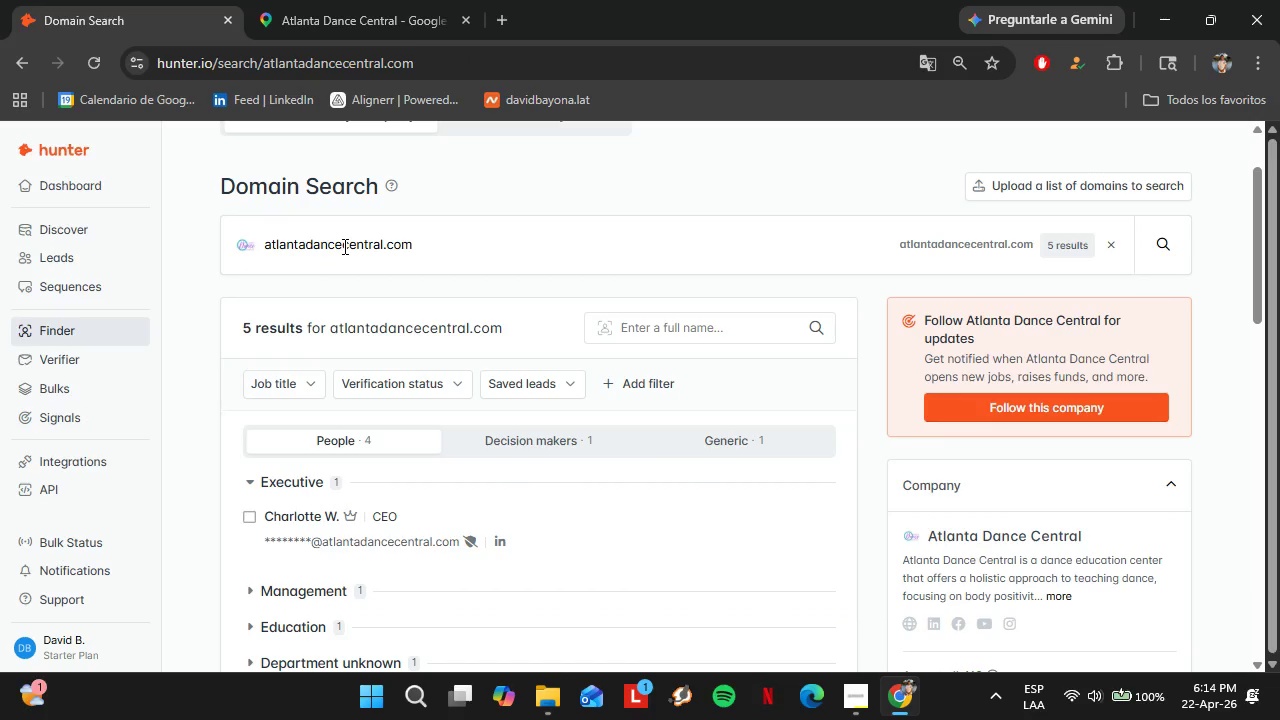 
left_click([795, 520])
 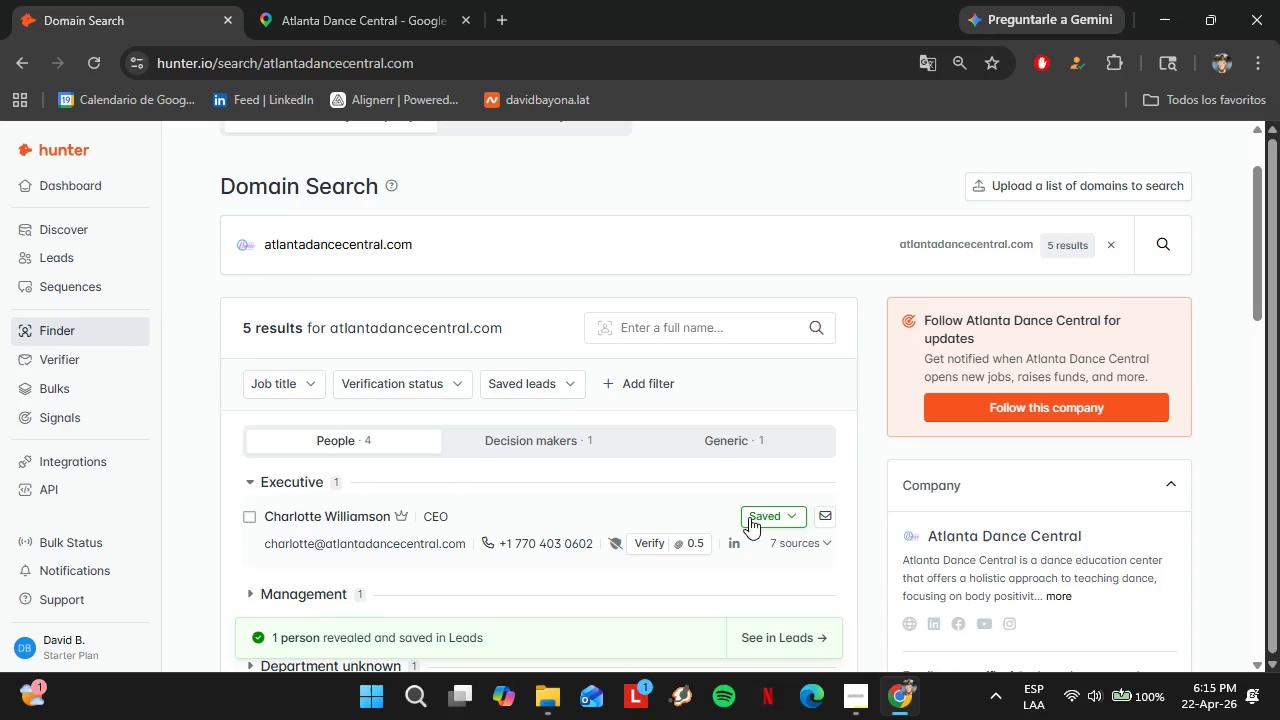 
left_click([769, 510])
 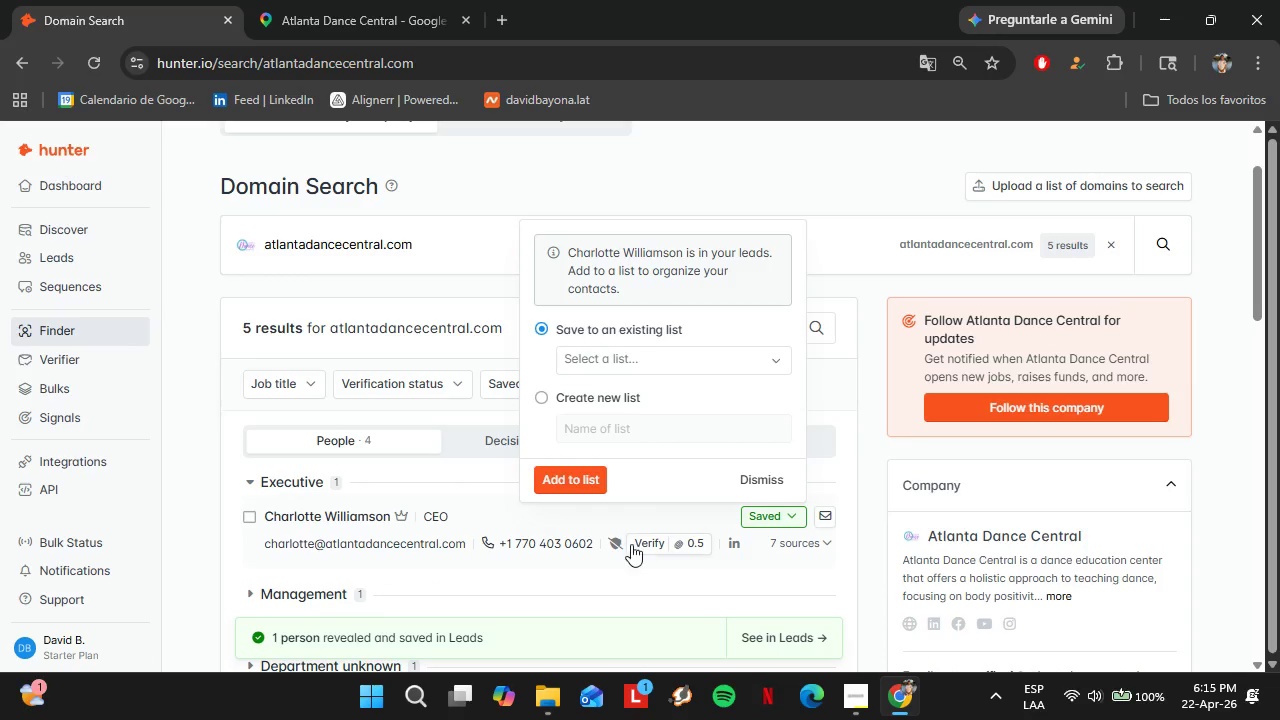 
left_click([633, 544])
 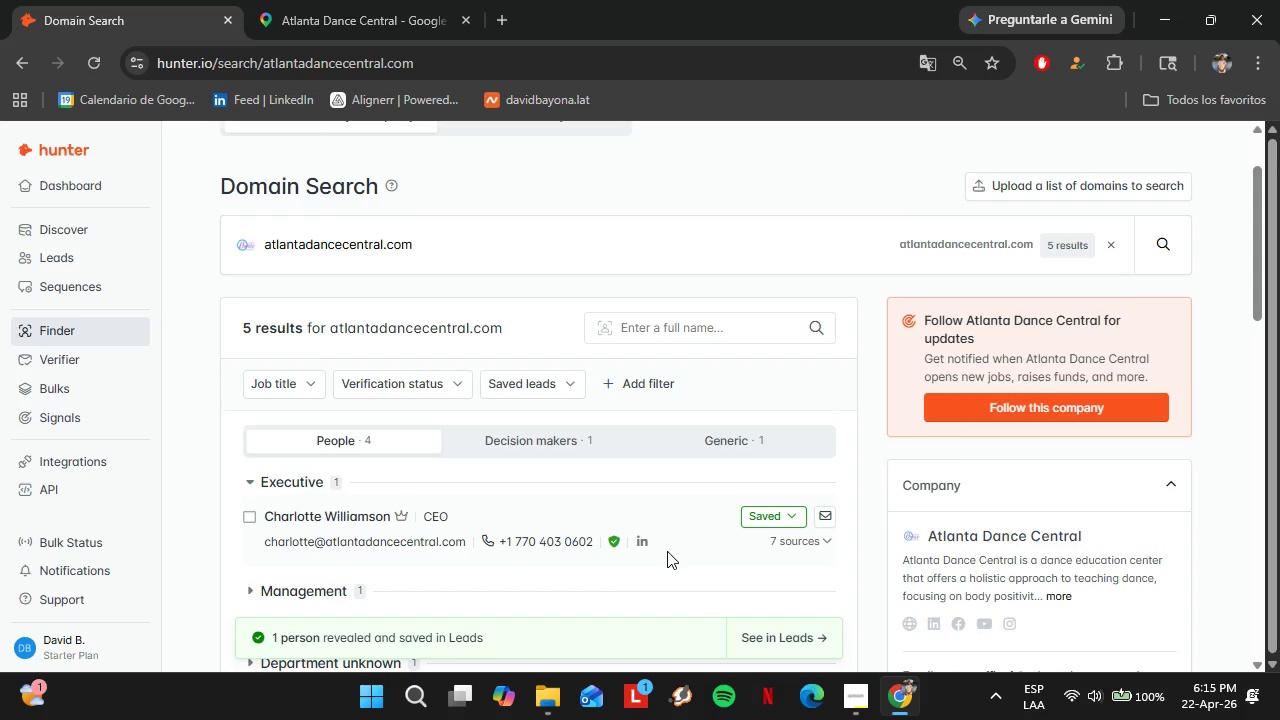 
wait(16.41)
 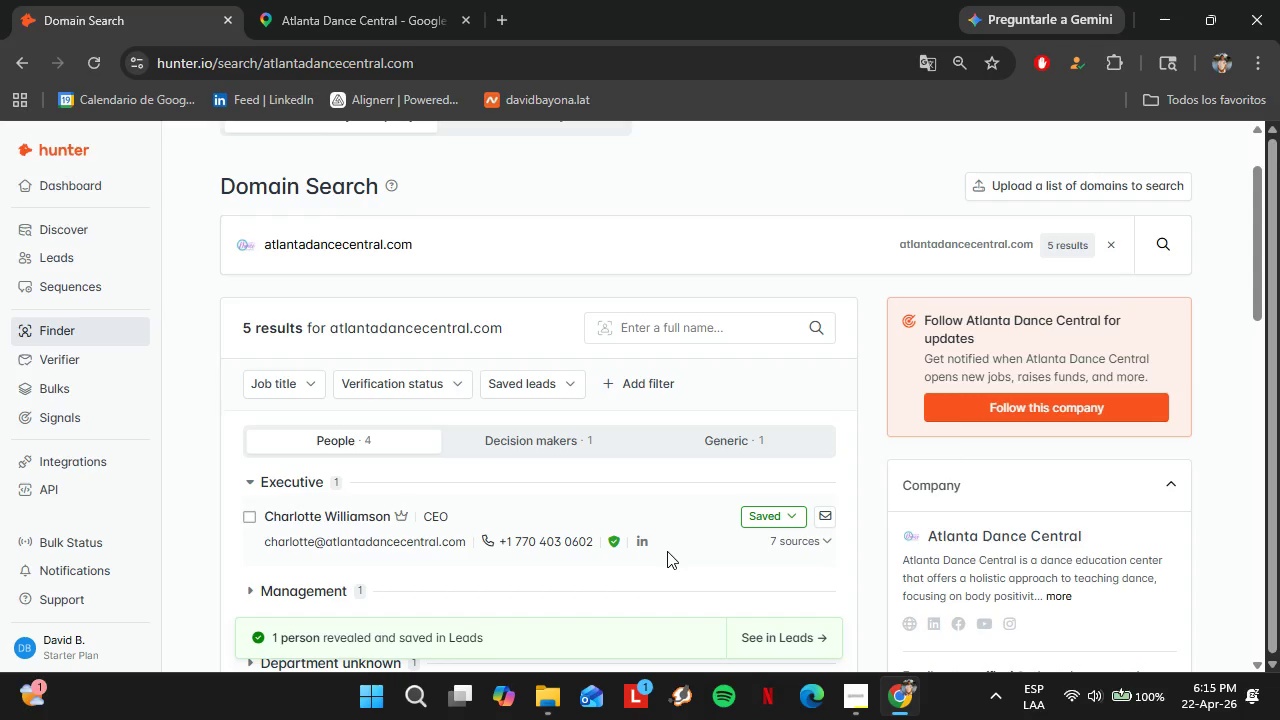 
left_click([779, 524])
 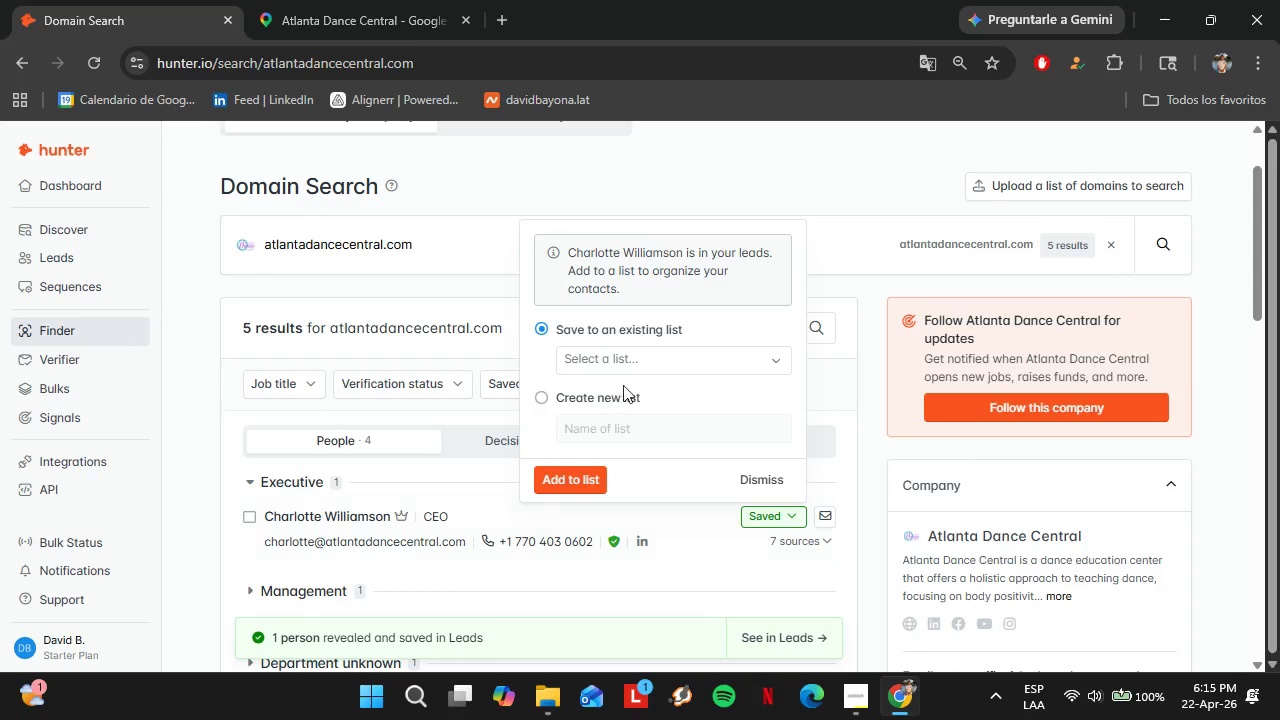 
left_click([638, 365])
 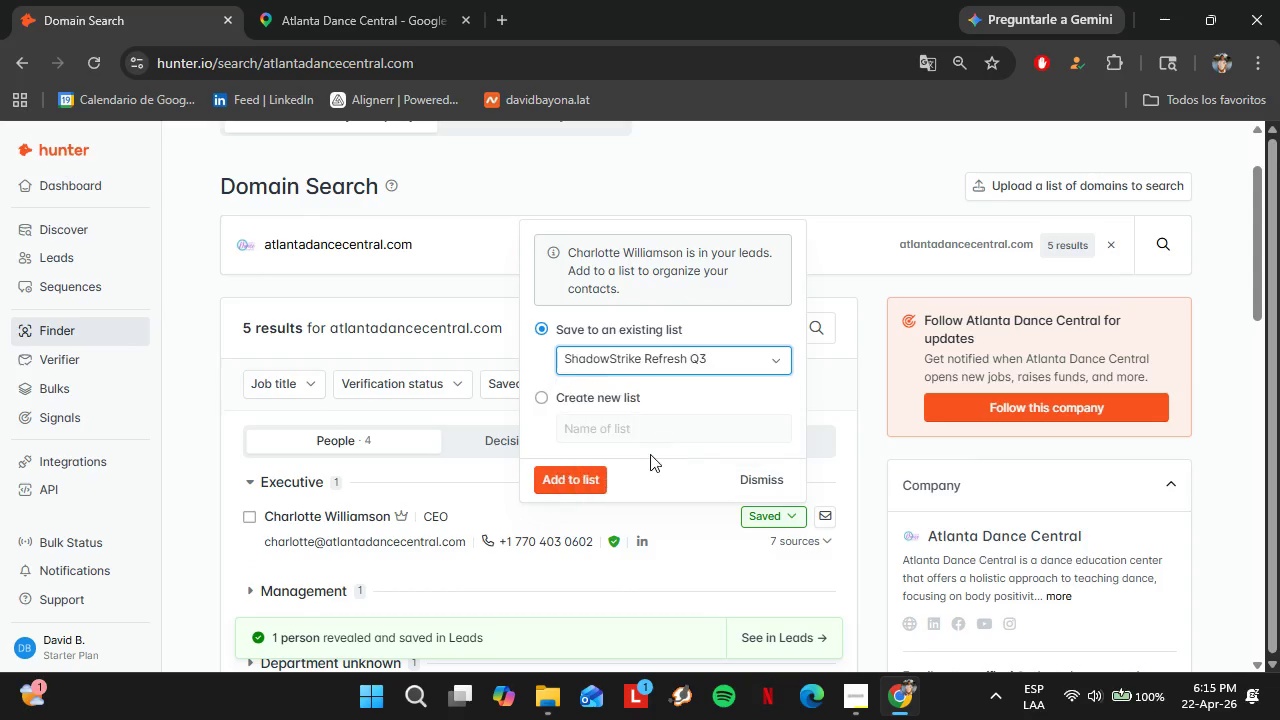 
double_click([571, 480])
 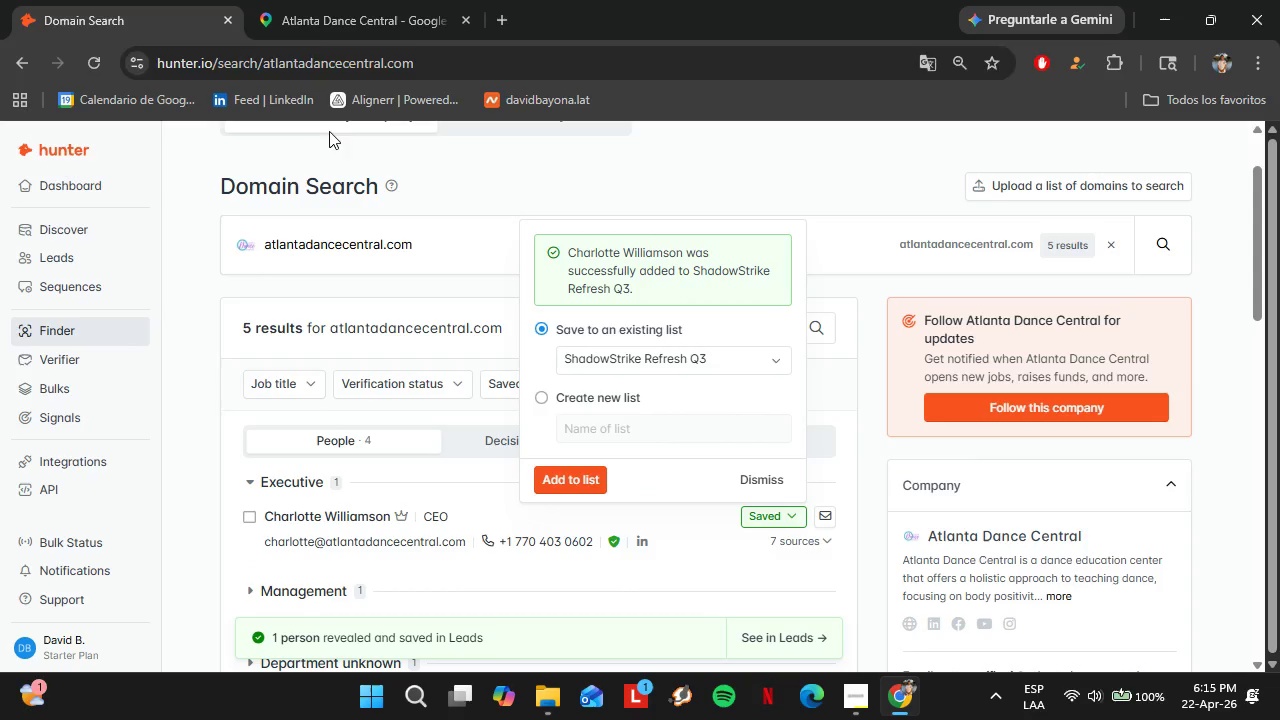 
wait(5.41)
 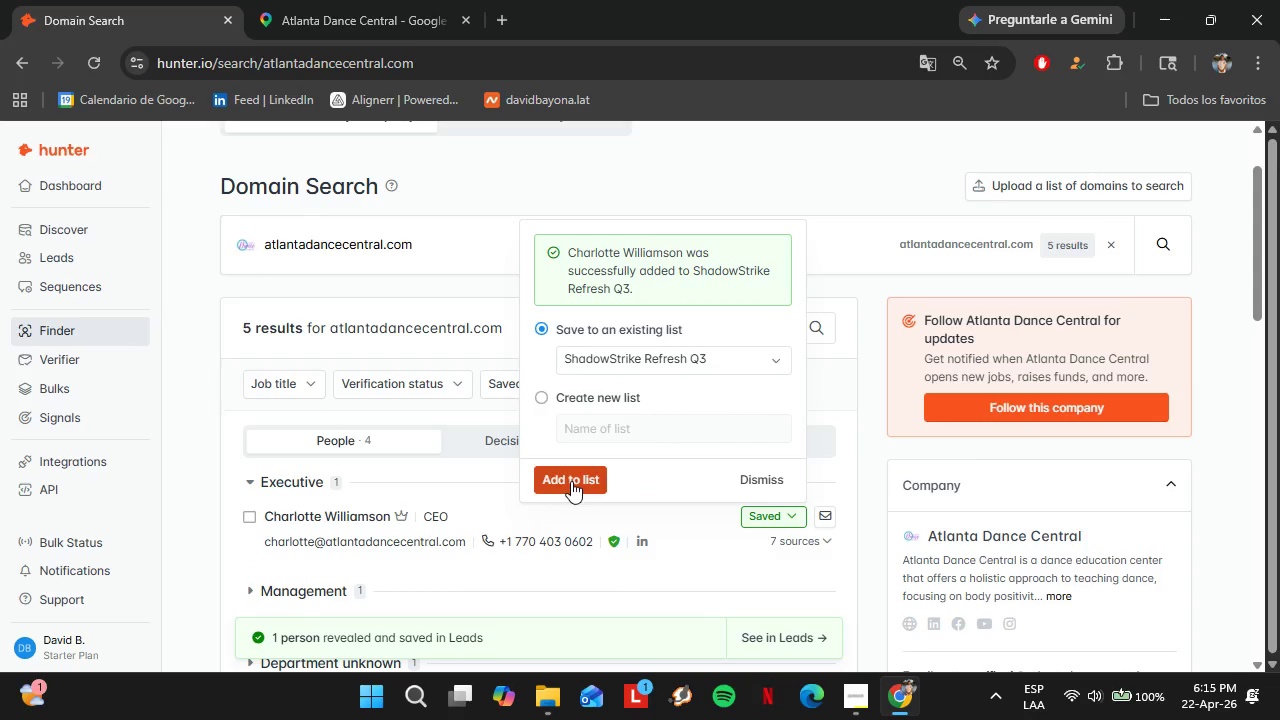 
left_click([384, 4])
 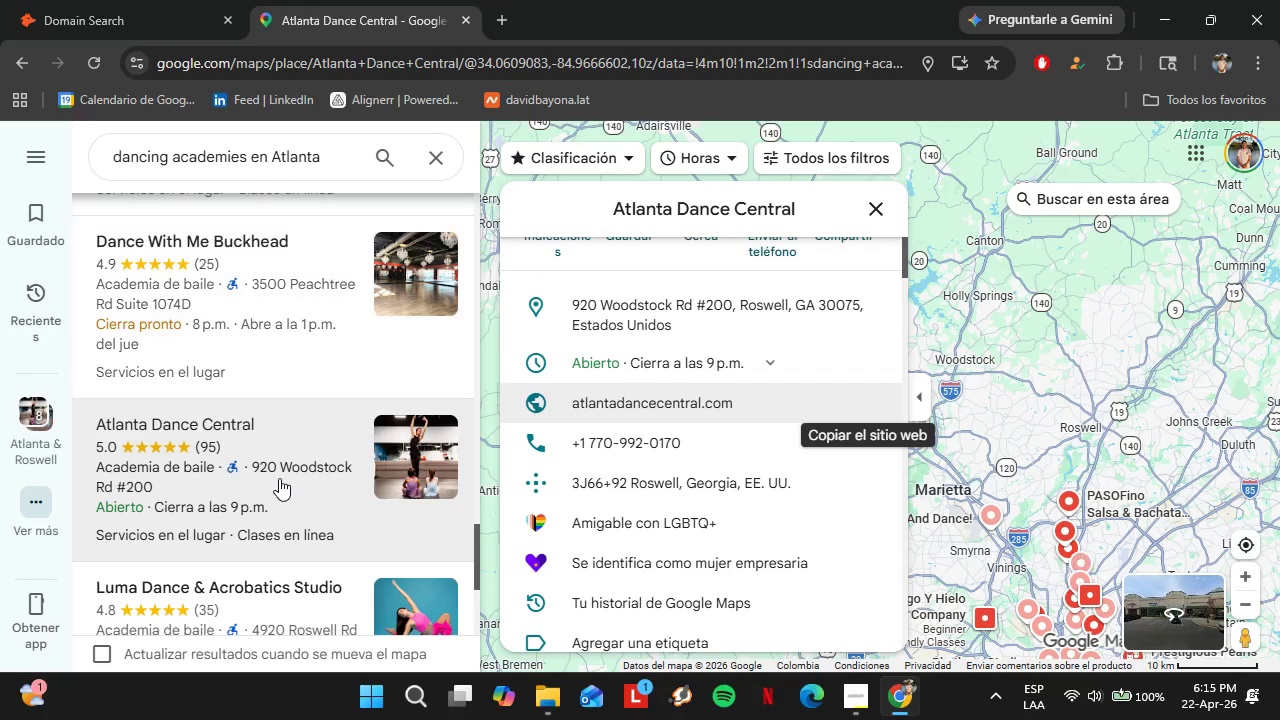 
left_click([238, 519])
 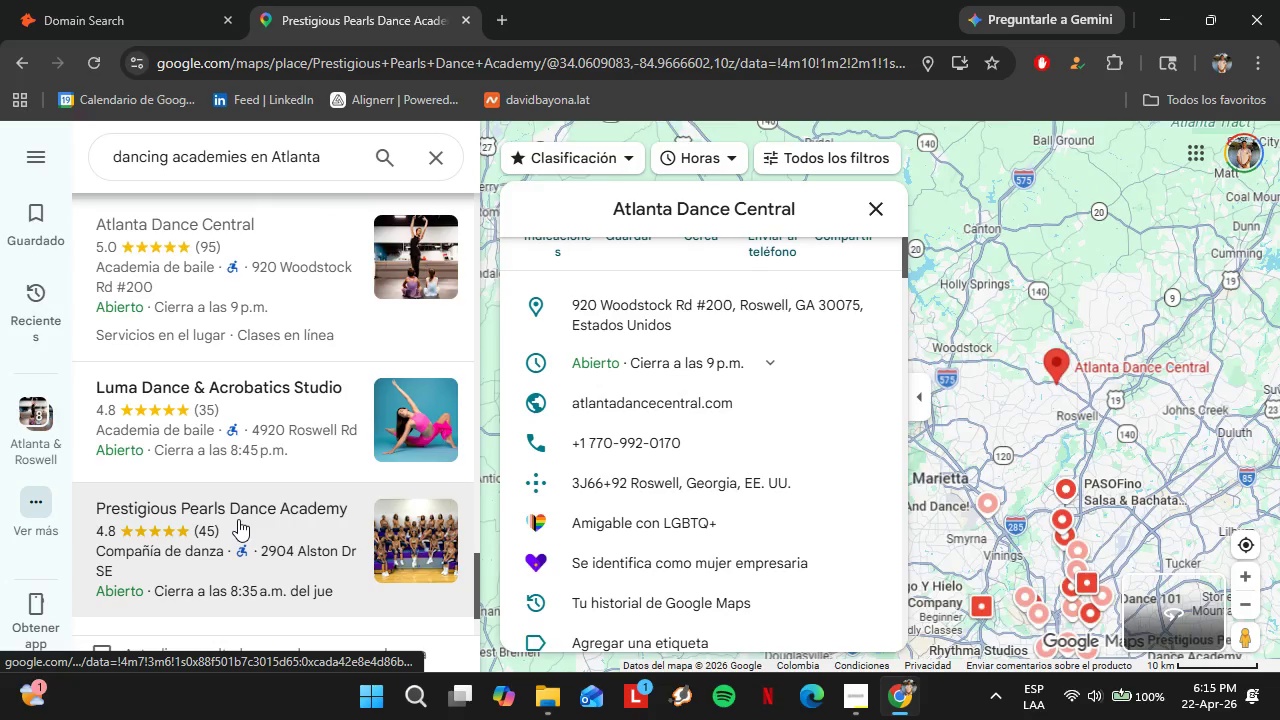 
scroll: coordinate [258, 461], scroll_direction: down, amount: 2.0
 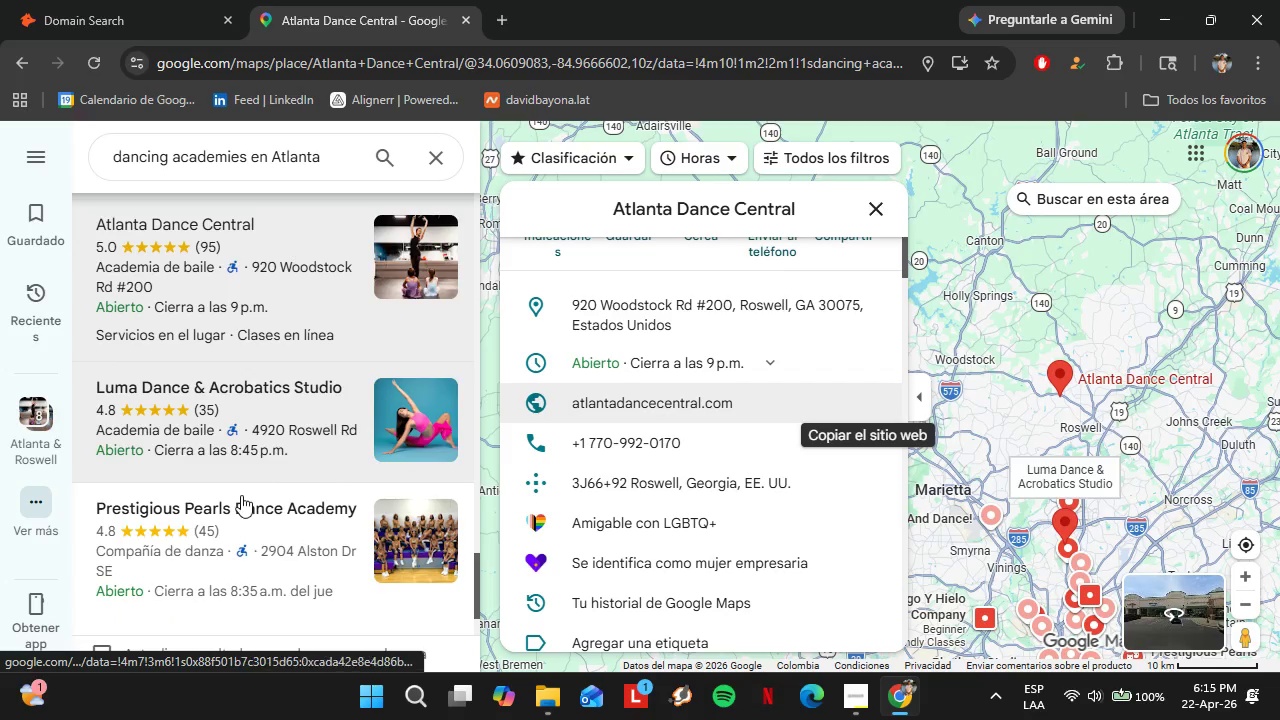 
mouse_move([241, 529])
 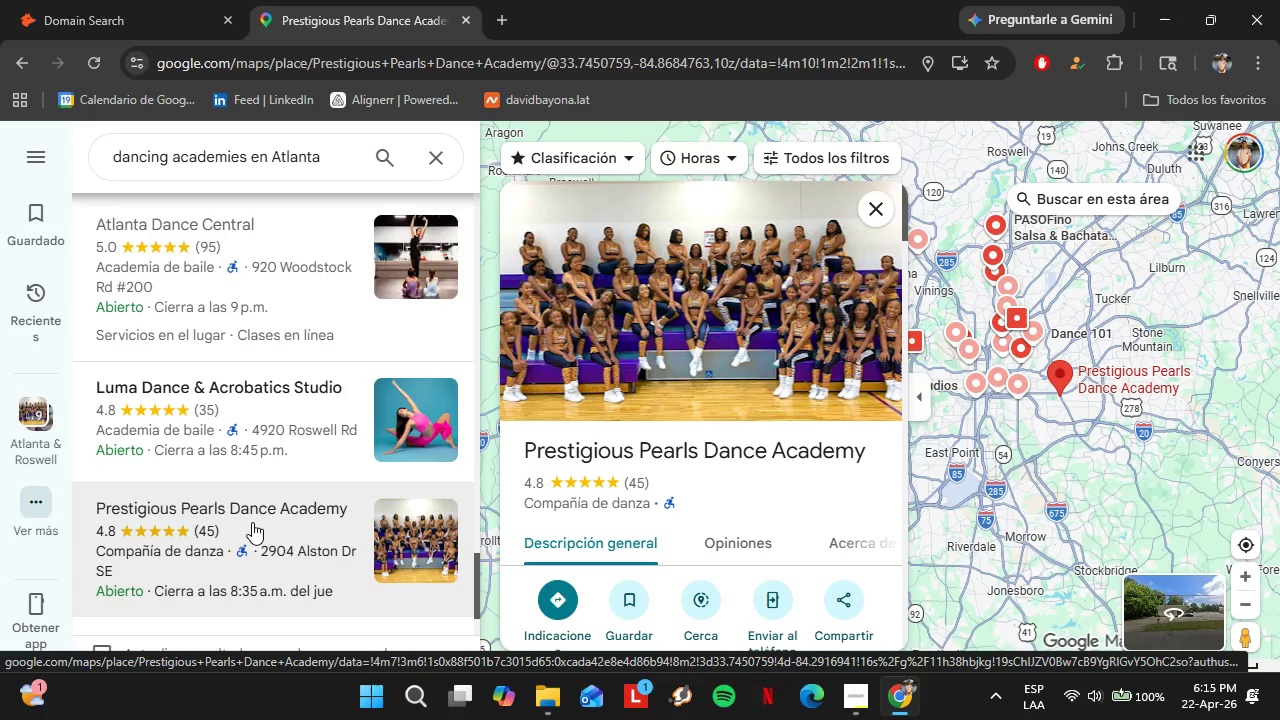 
left_click([858, 502])
 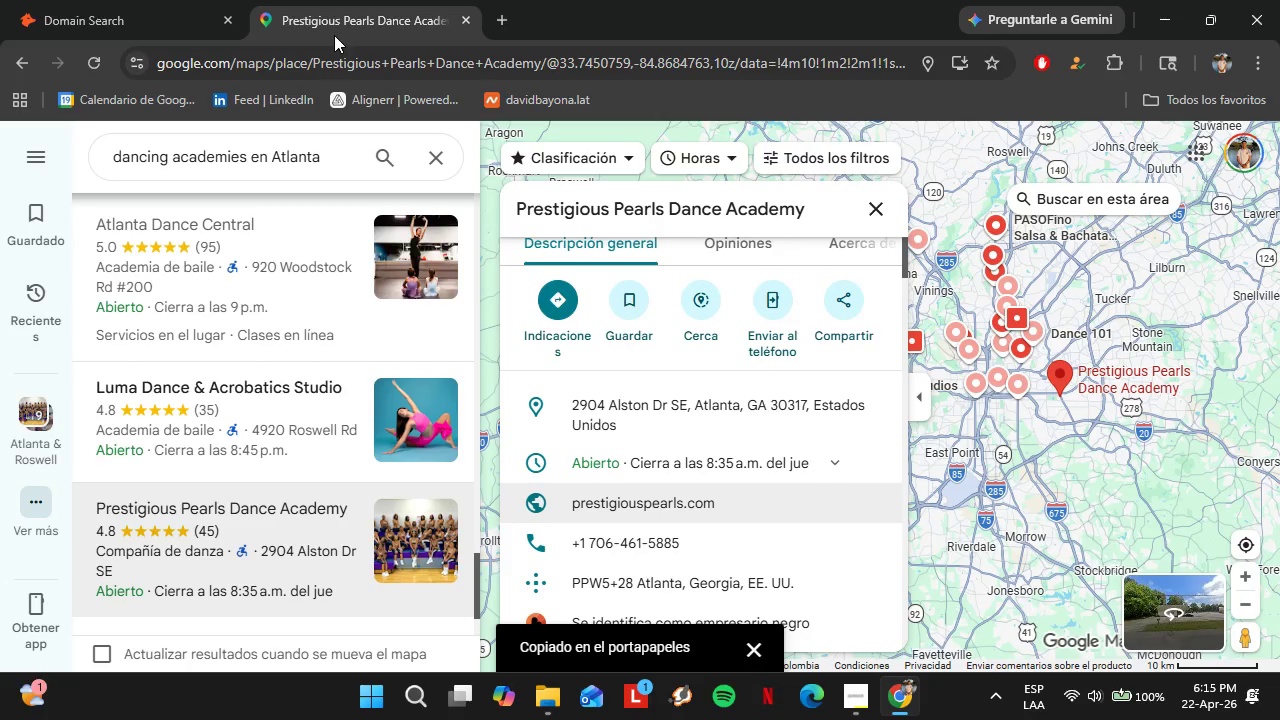 
scroll: coordinate [780, 491], scroll_direction: down, amount: 3.0
 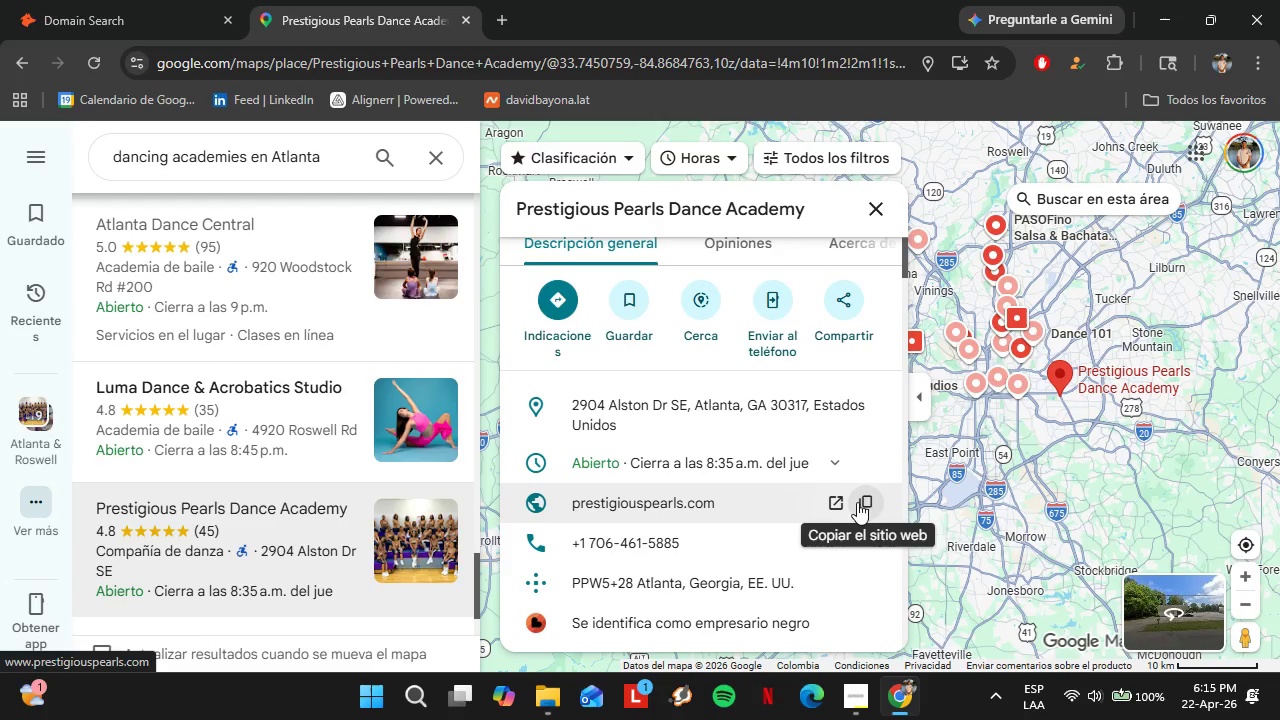 
left_click([135, 0])
 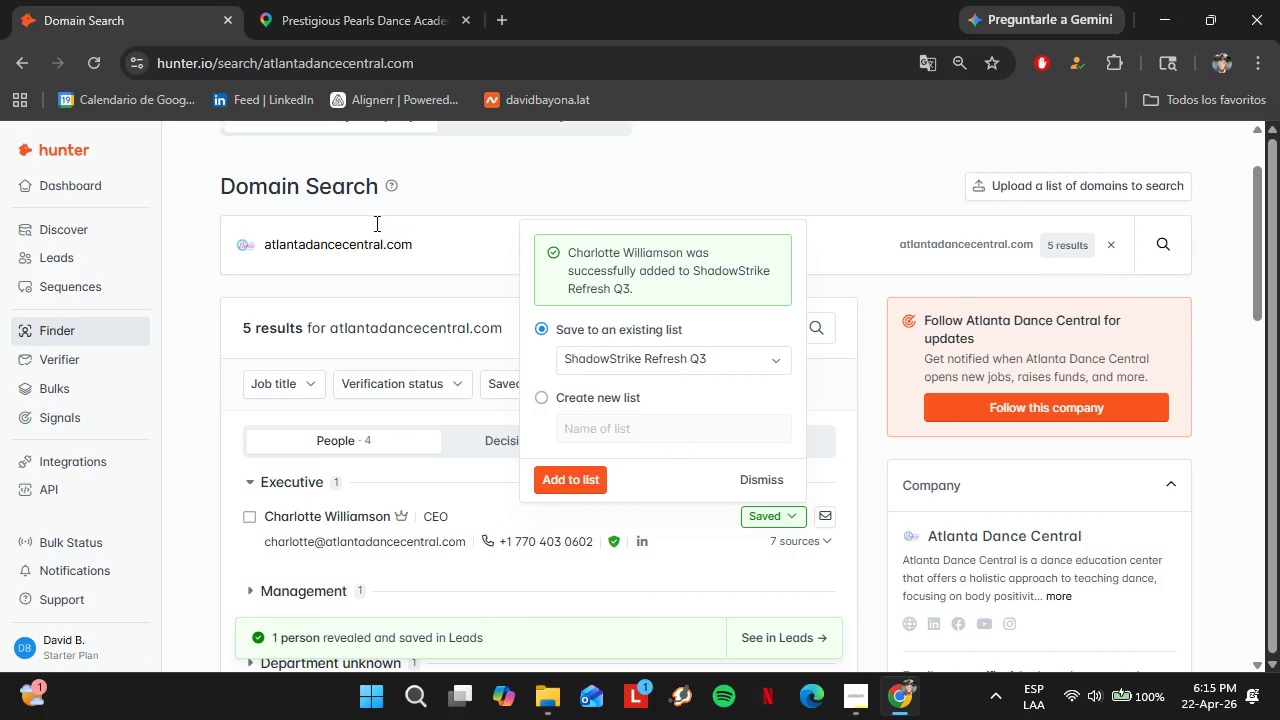 
double_click([375, 222])
 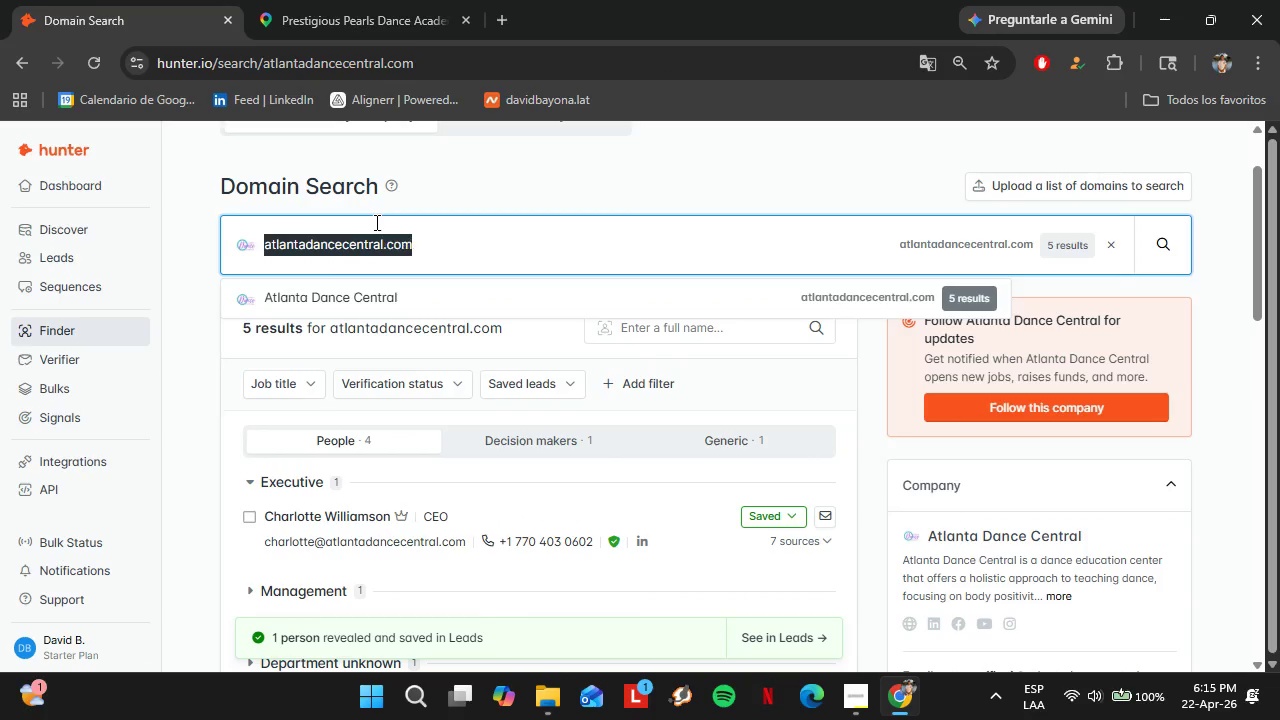 
triple_click([375, 222])
 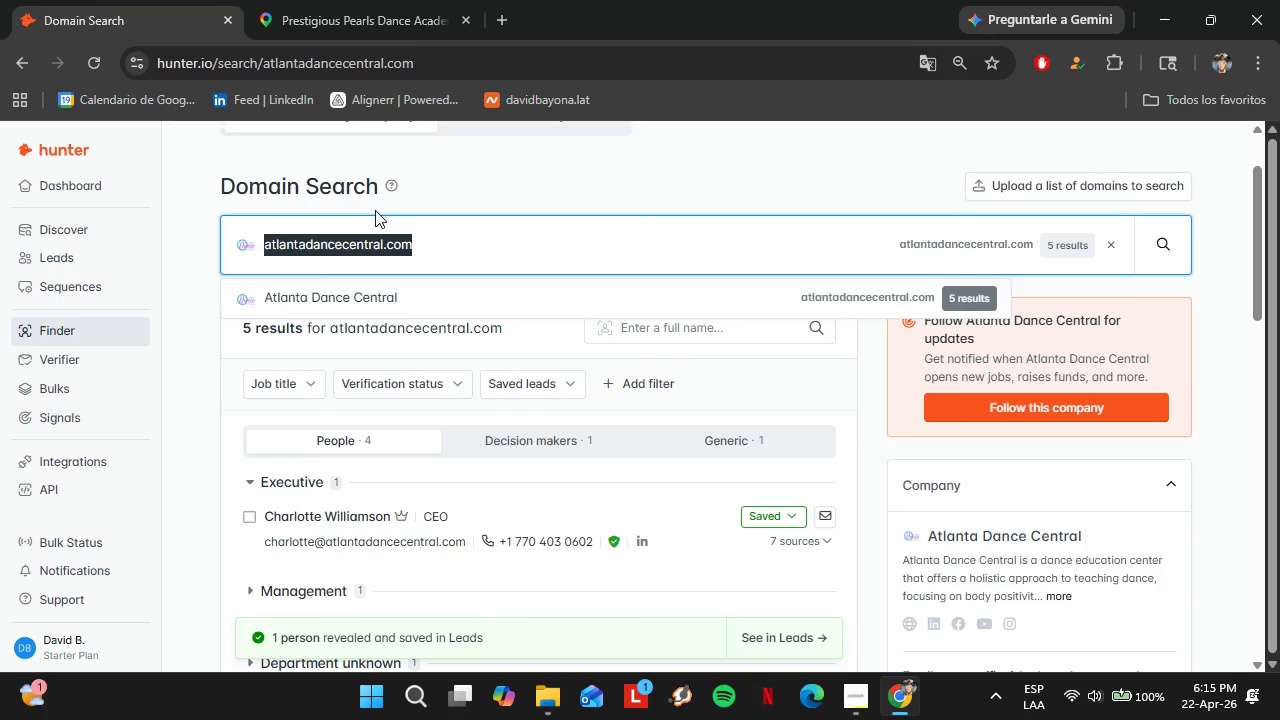 
key(Control+V)
 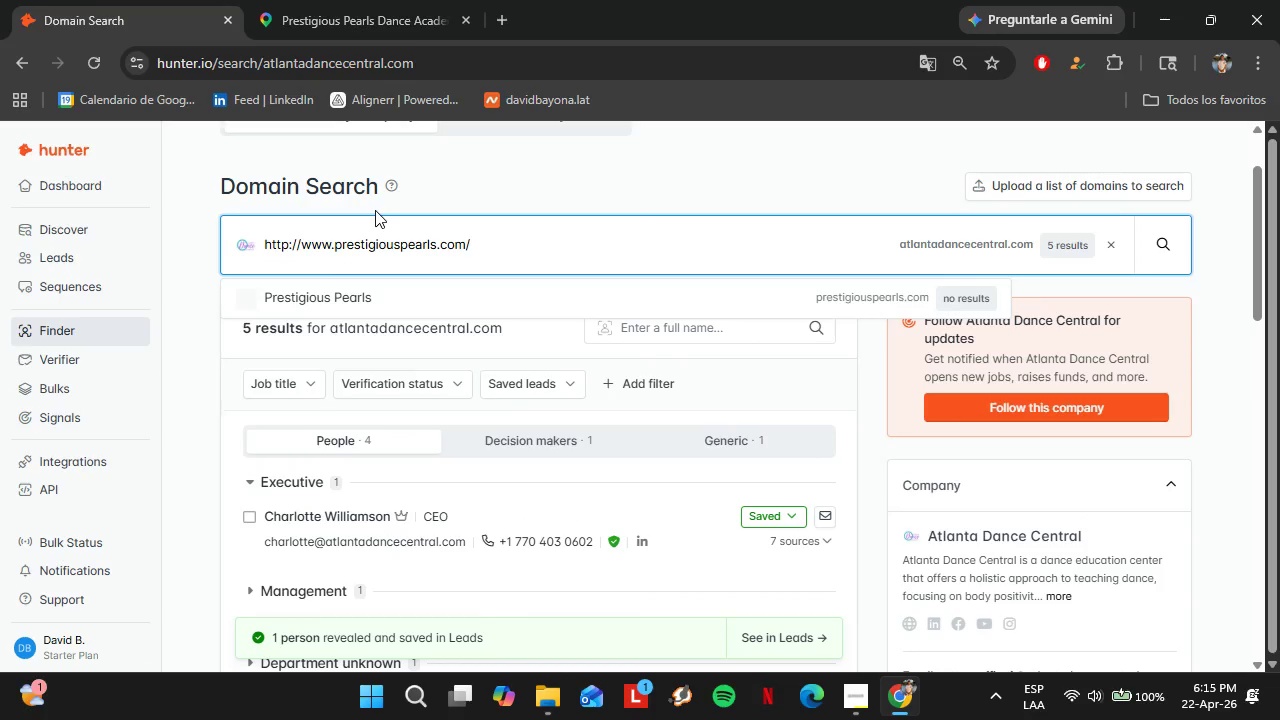 
key(Enter)
 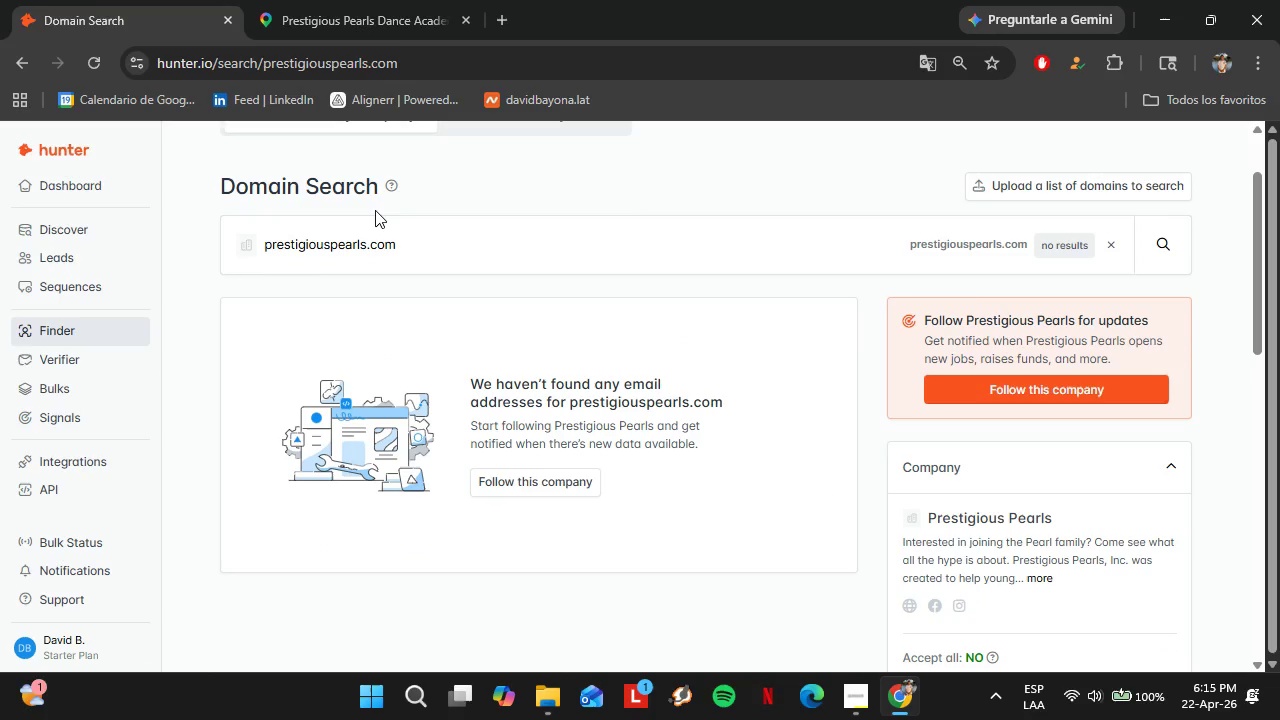 
wait(10.2)
 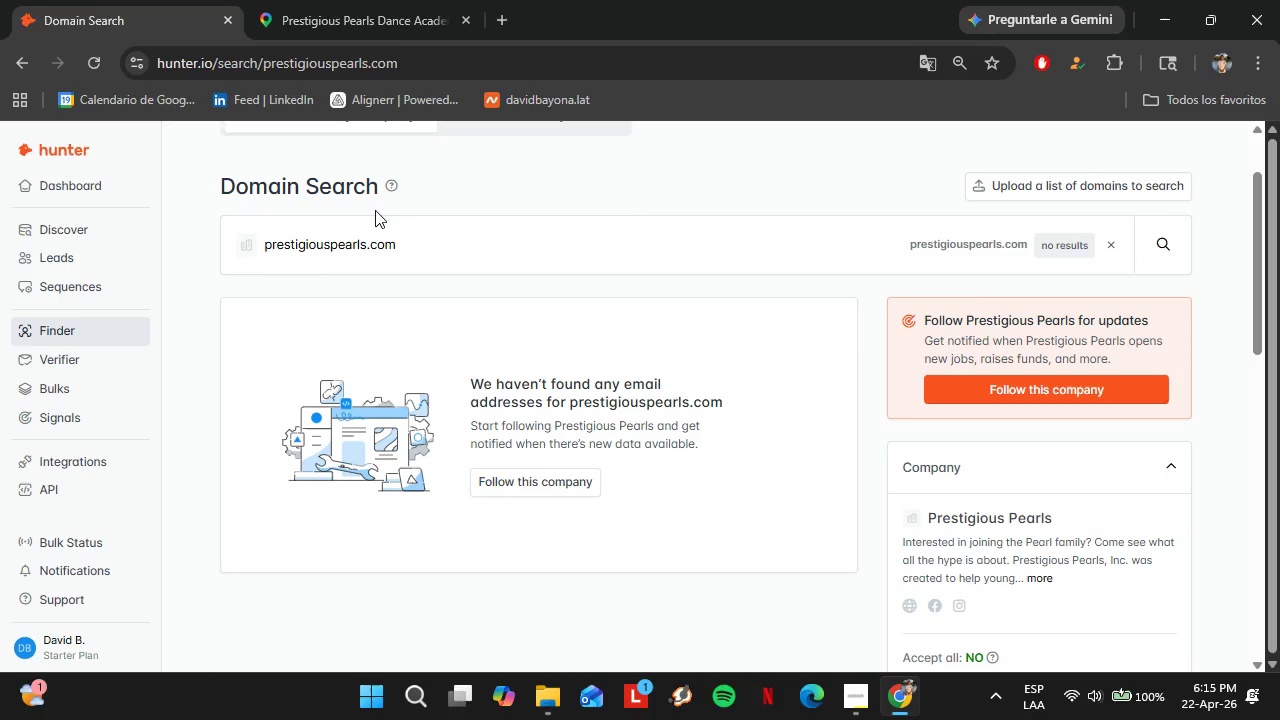 
left_click([274, 0])
 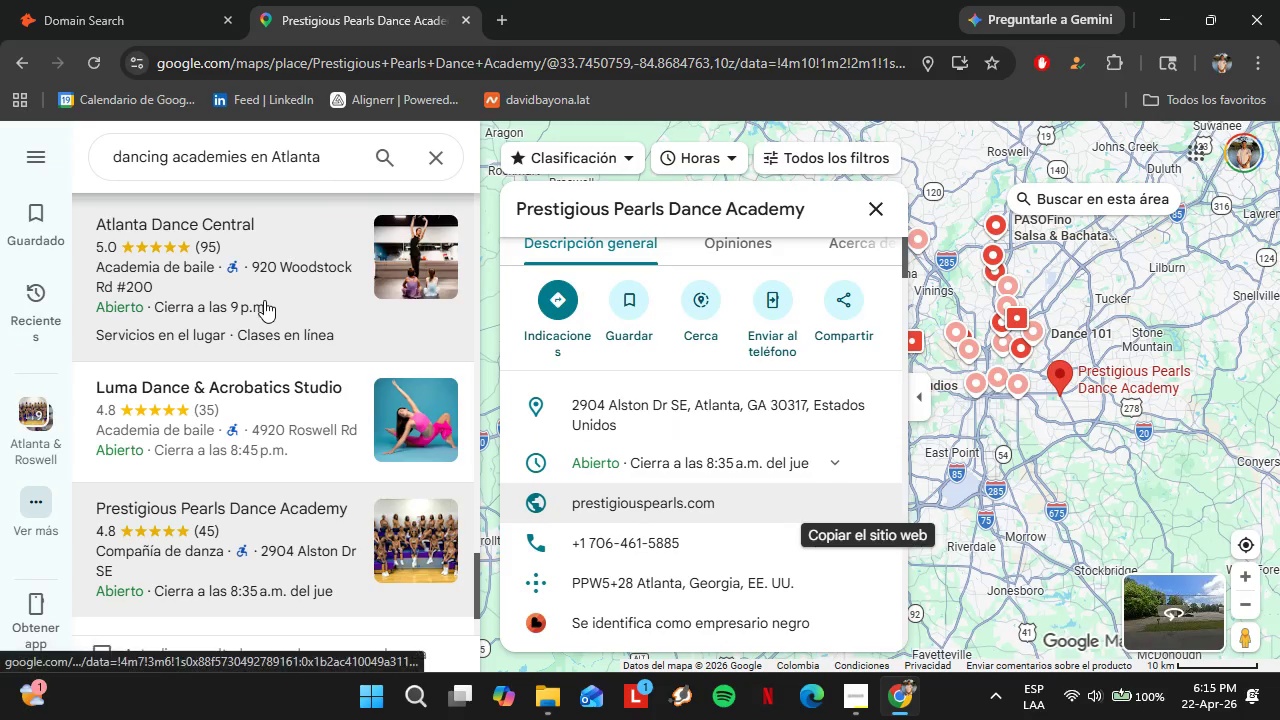 
left_click([256, 545])
 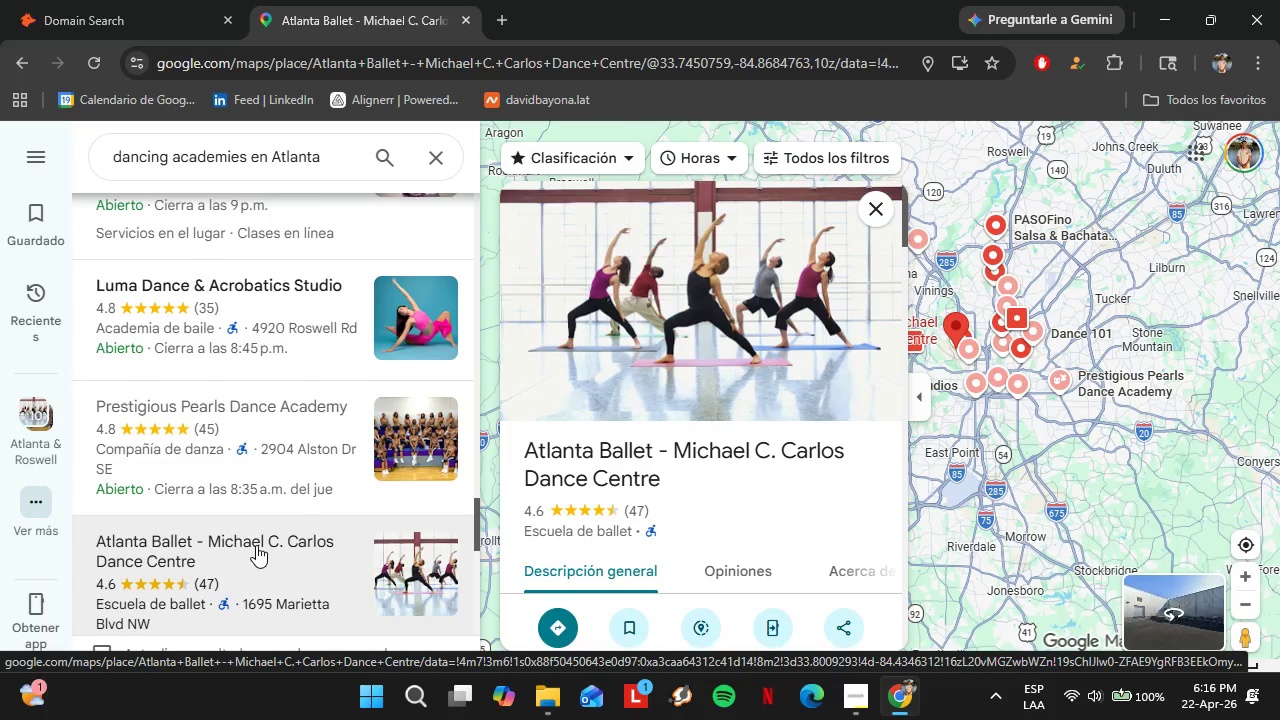 
scroll: coordinate [264, 300], scroll_direction: down, amount: 1.0
 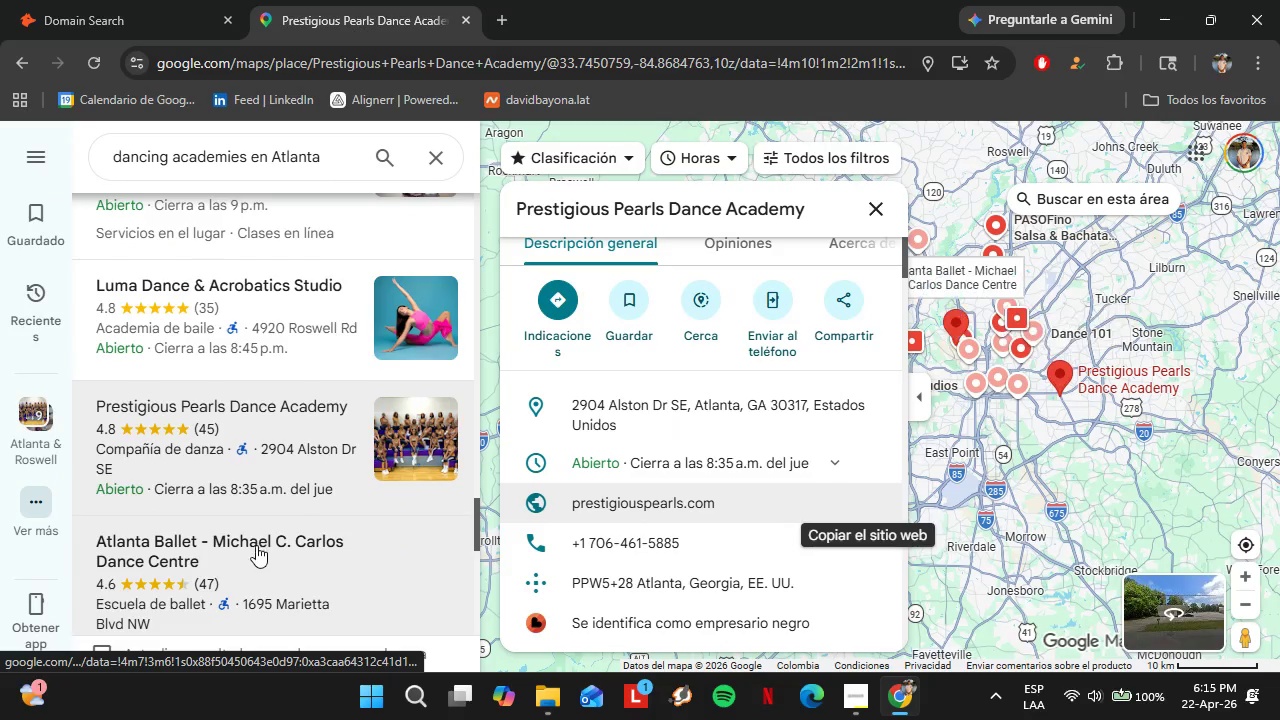 
wait(10.8)
 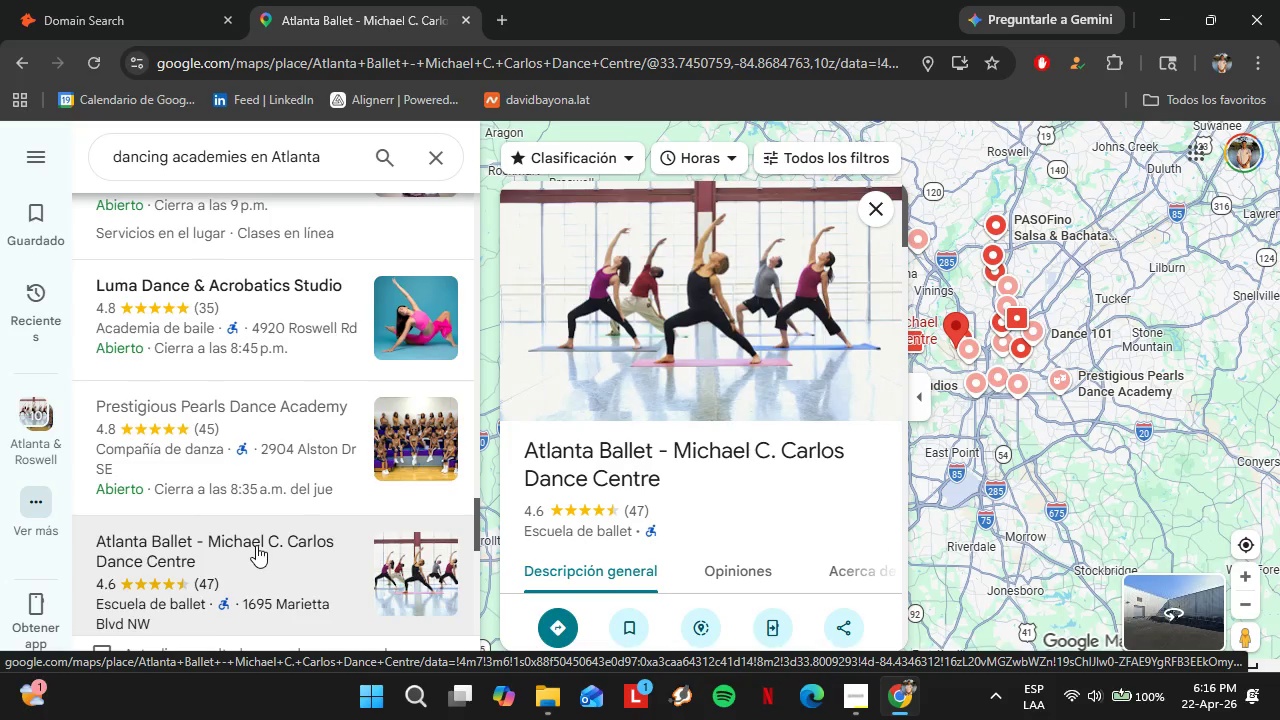 
scroll: coordinate [730, 376], scroll_direction: down, amount: 4.0
 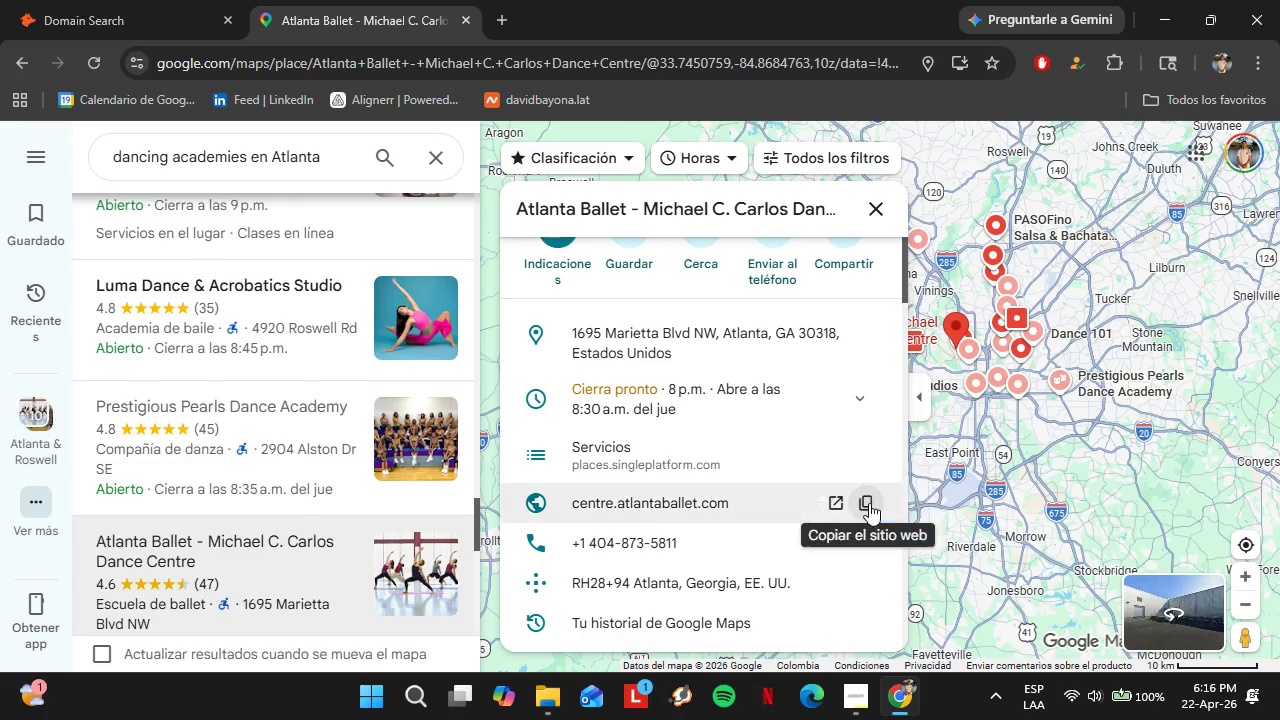 
left_click([864, 507])
 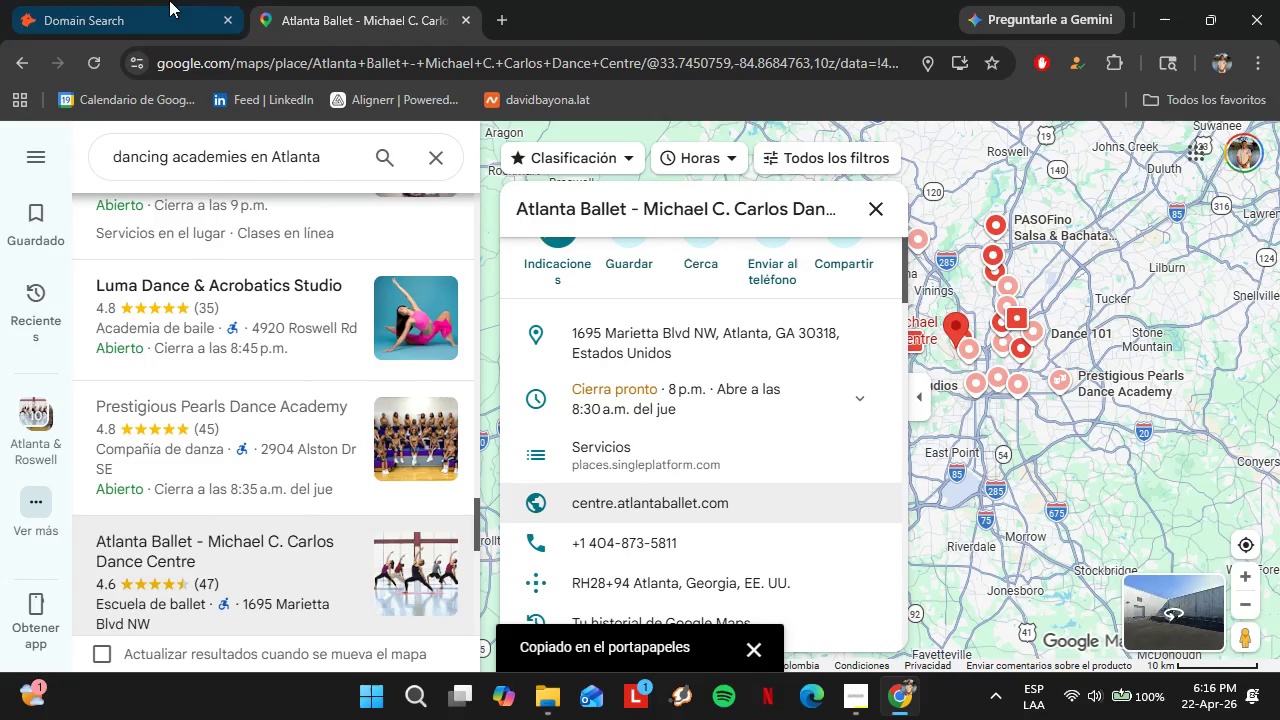 
left_click([145, 0])
 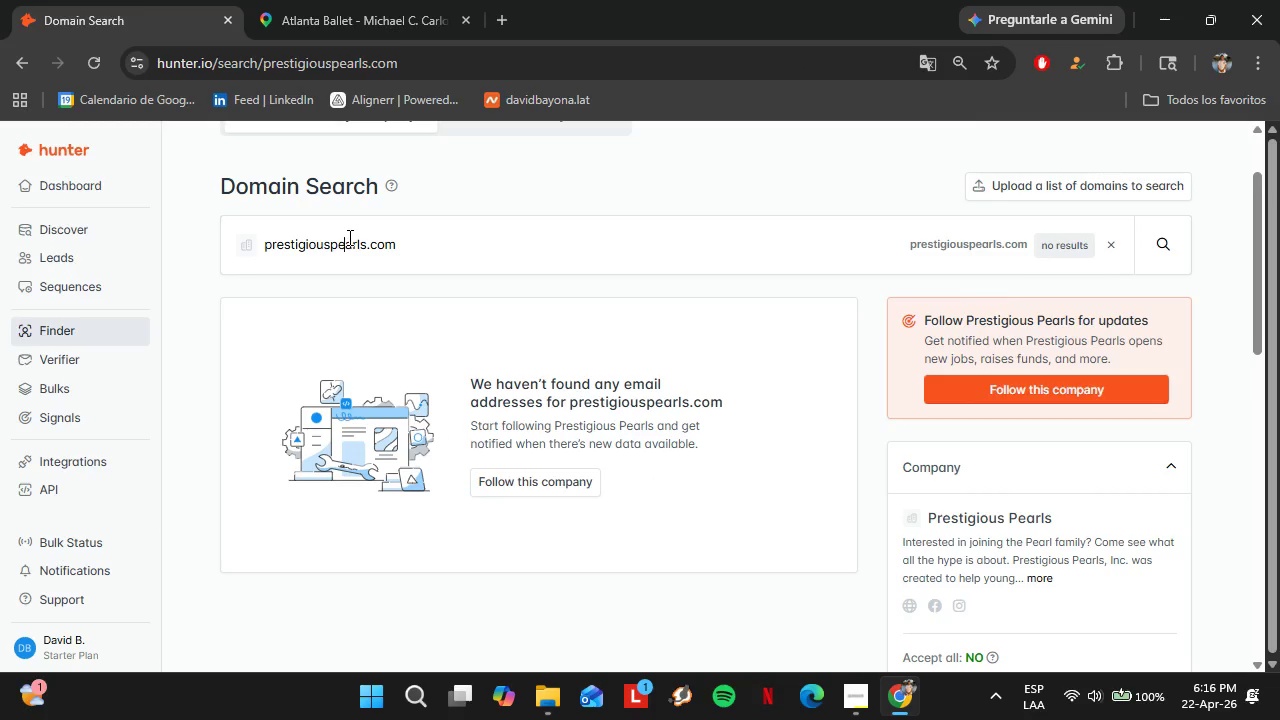 
double_click([348, 237])
 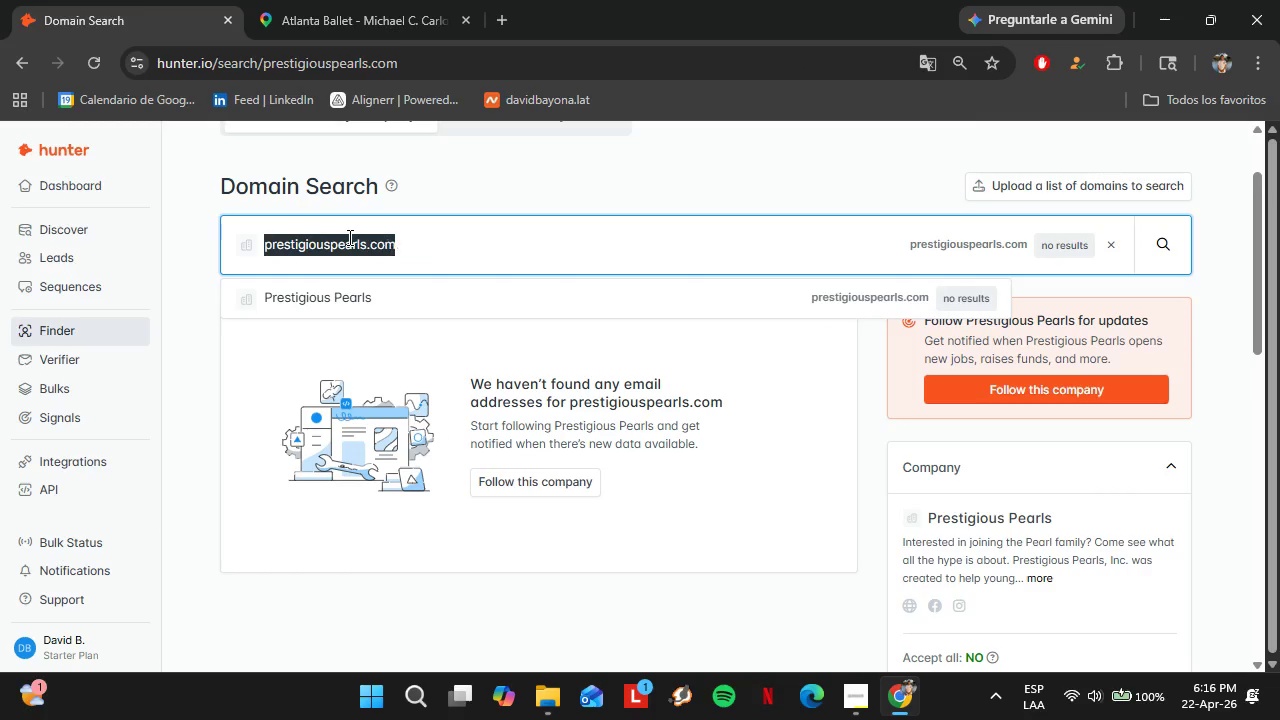 
triple_click([348, 237])
 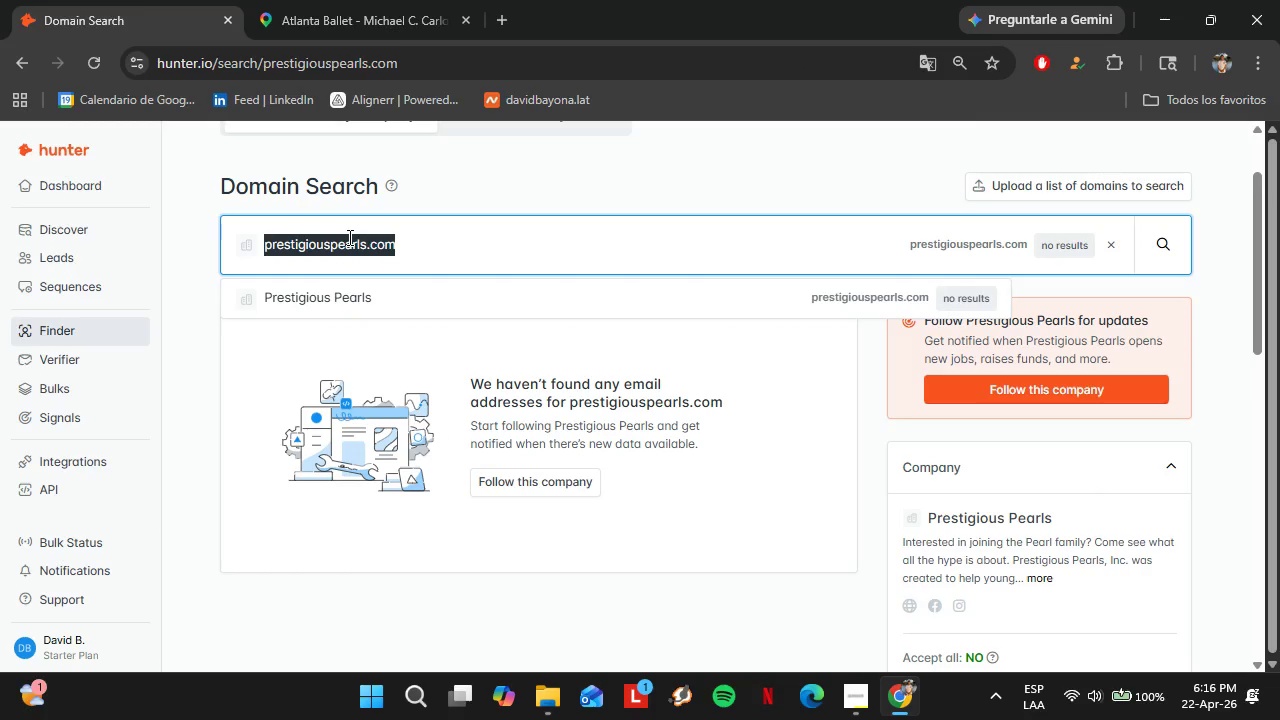 
key(Control+V)
 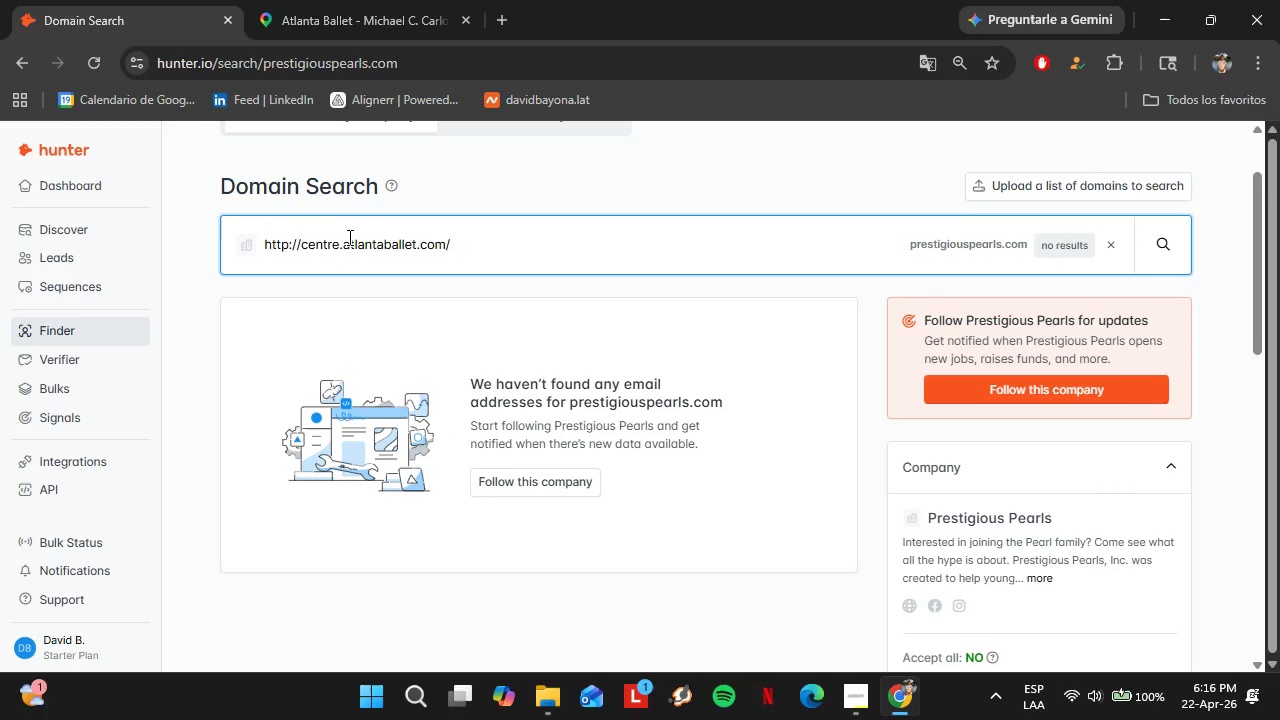 
key(Enter)
 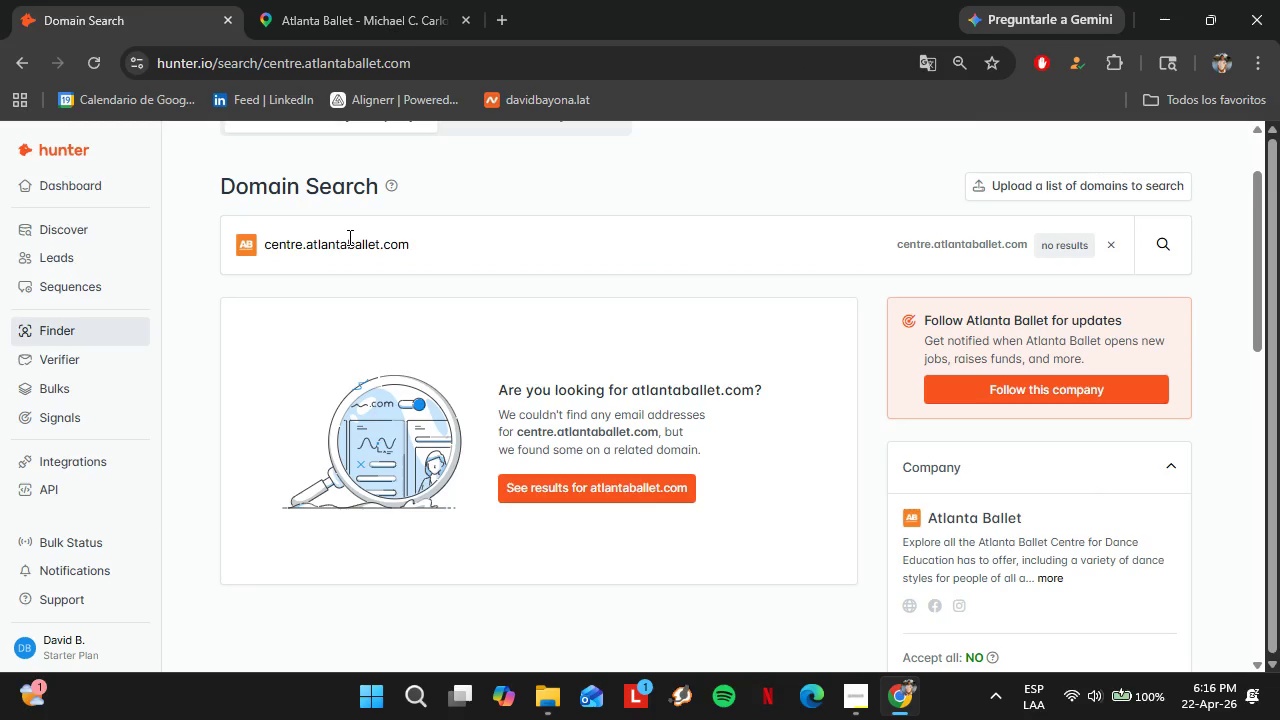 
wait(19.97)
 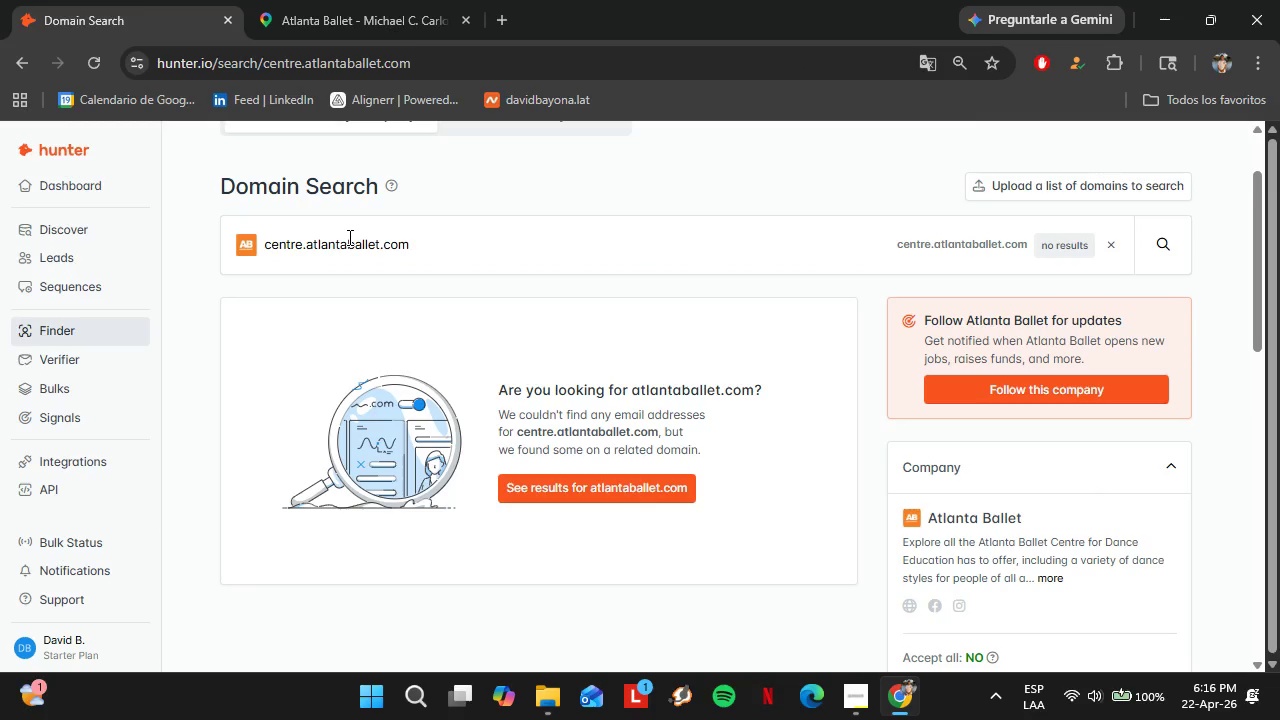 
left_click([277, 0])
 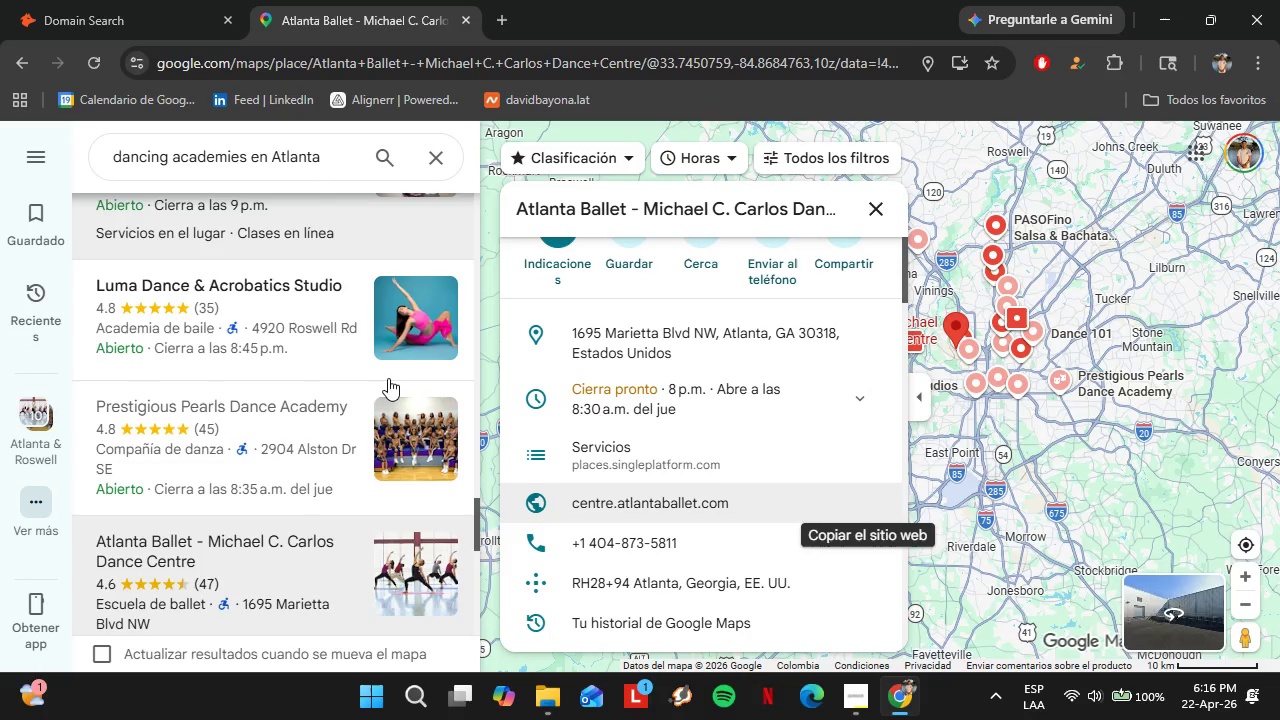 
left_click([301, 444])
 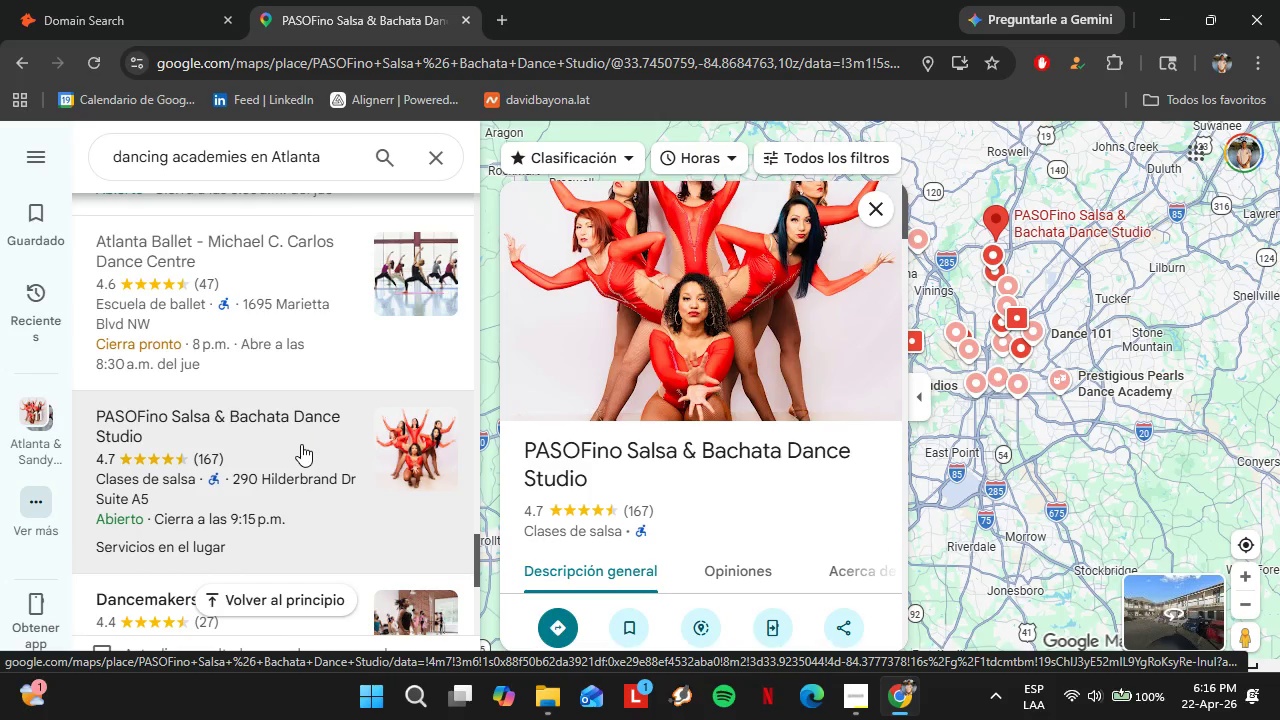 
scroll: coordinate [348, 371], scroll_direction: down, amount: 3.0
 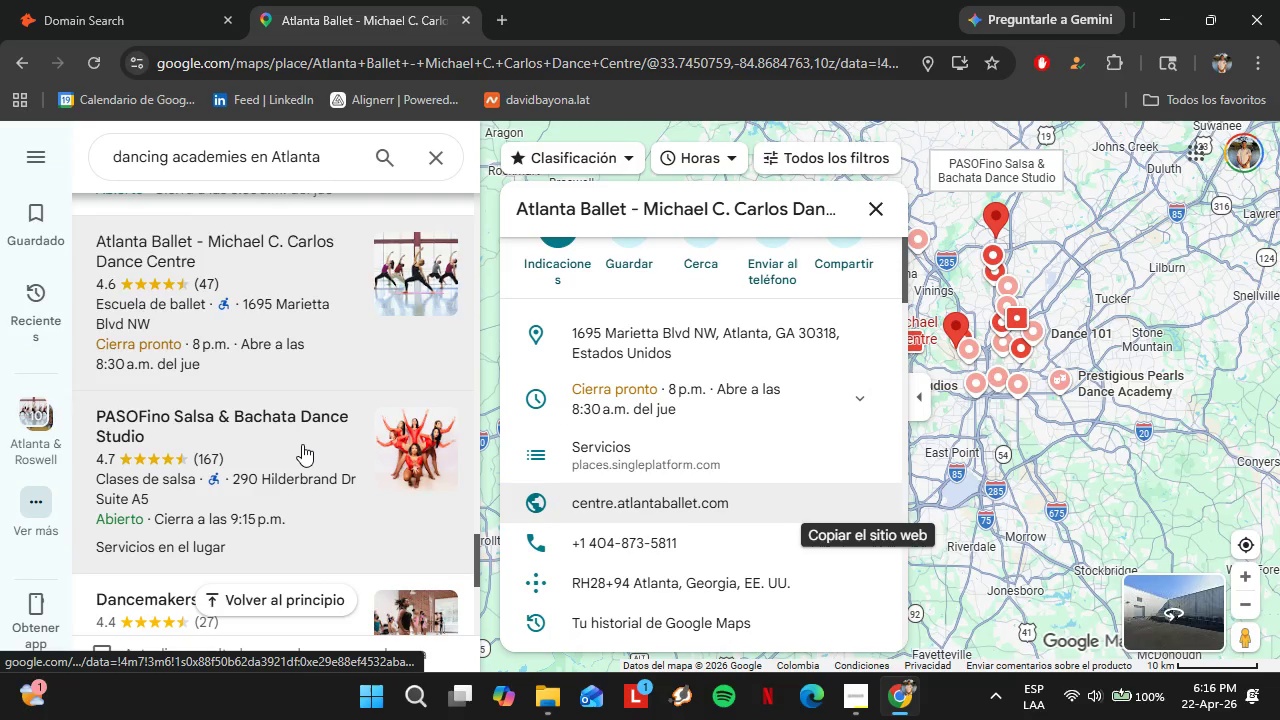 
wait(6.26)
 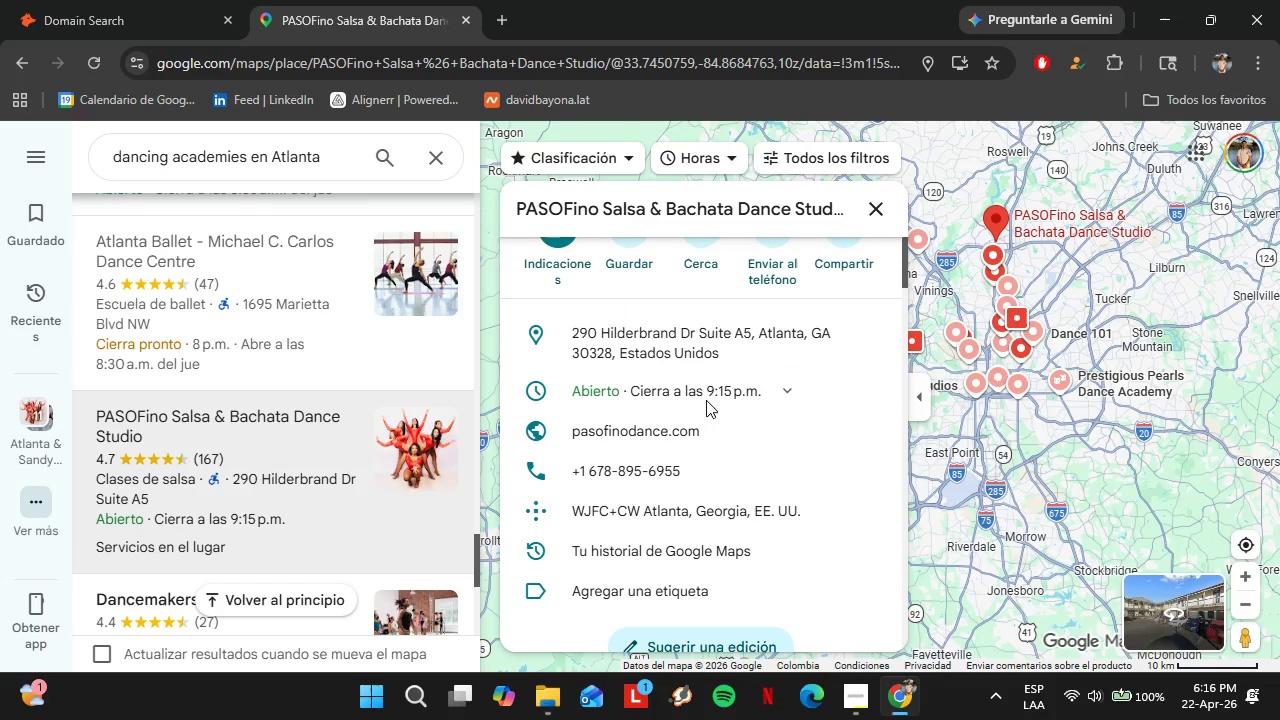 
left_click([866, 423])
 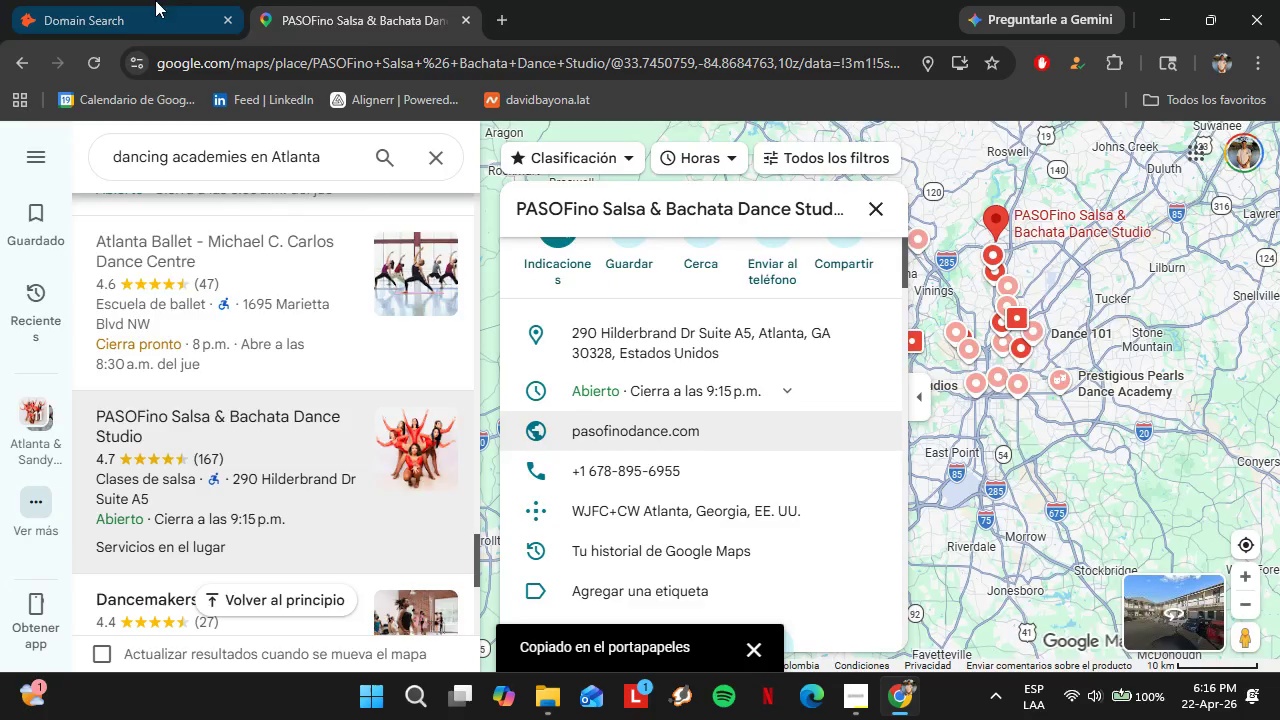 
left_click([146, 0])
 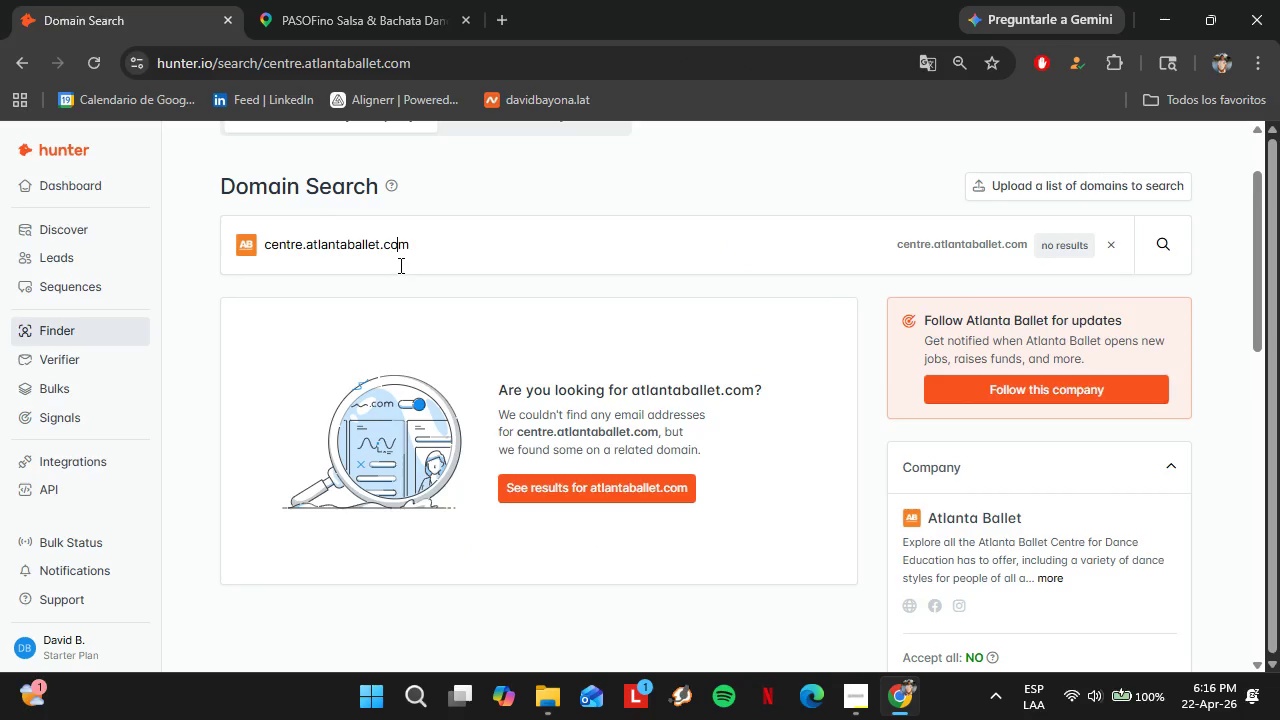 
scroll: coordinate [706, 400], scroll_direction: down, amount: 4.0
 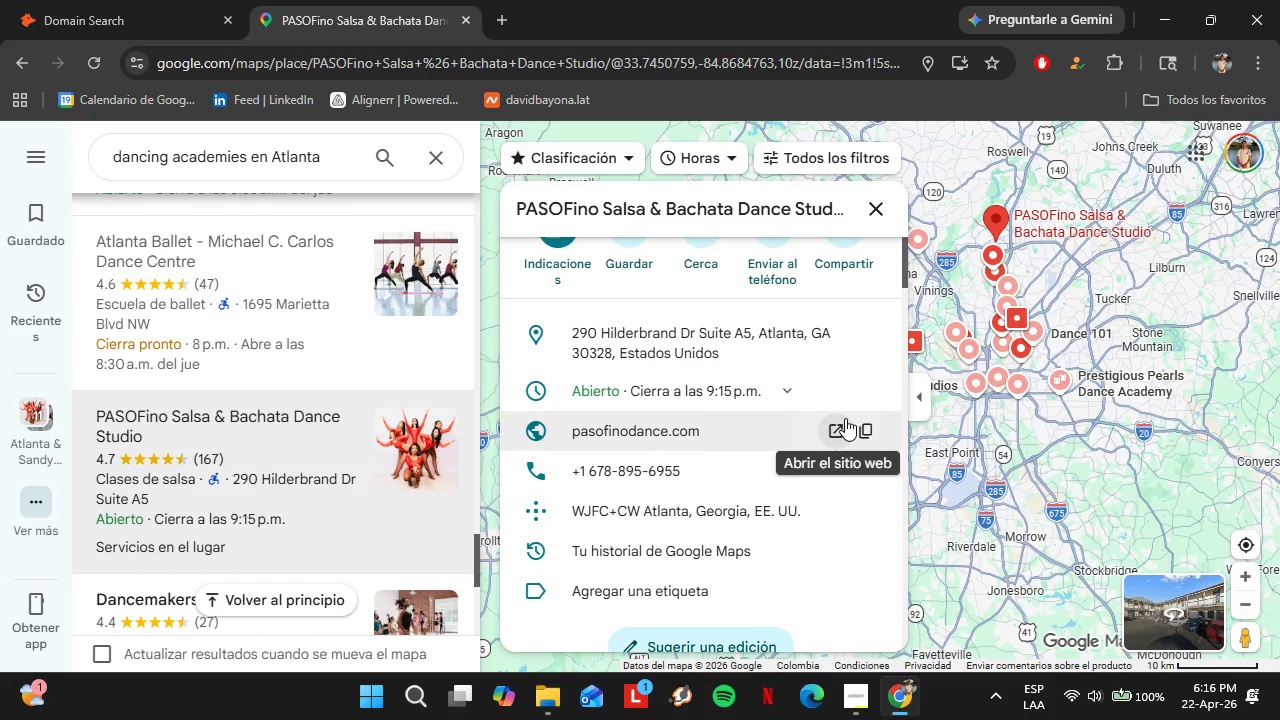 
double_click([397, 264])
 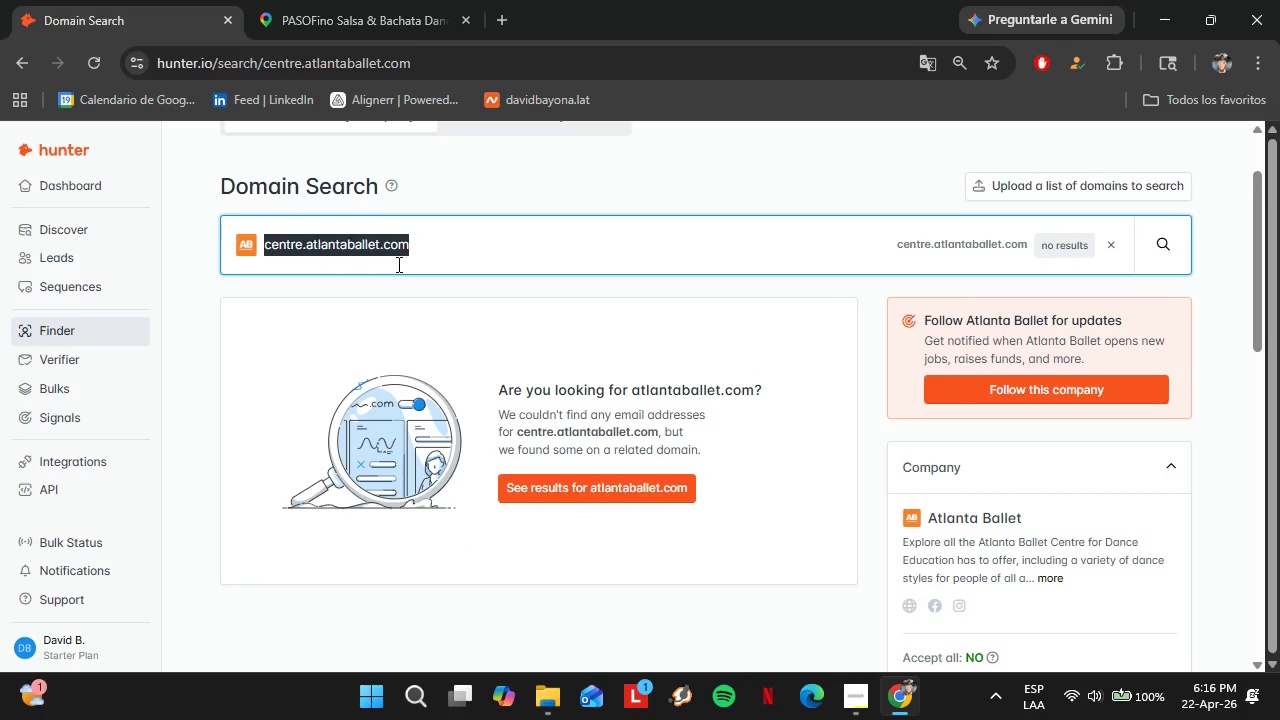 
triple_click([397, 264])
 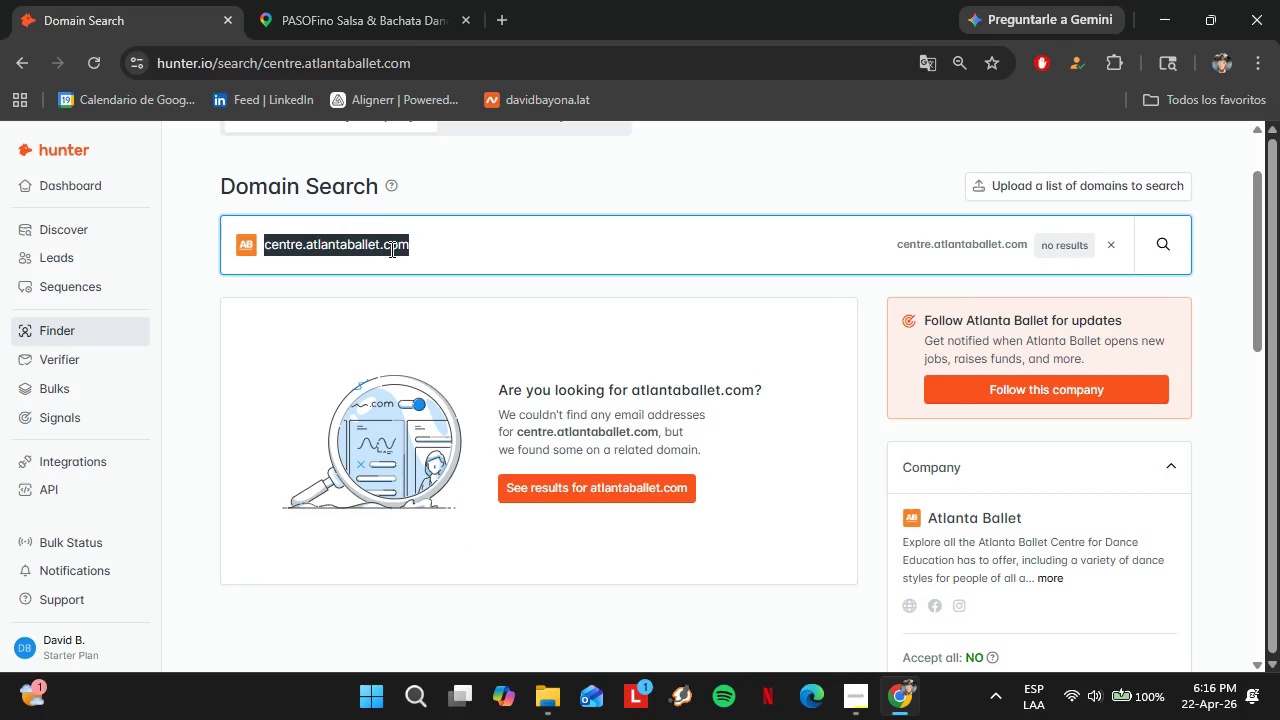 
key(Control+V)
 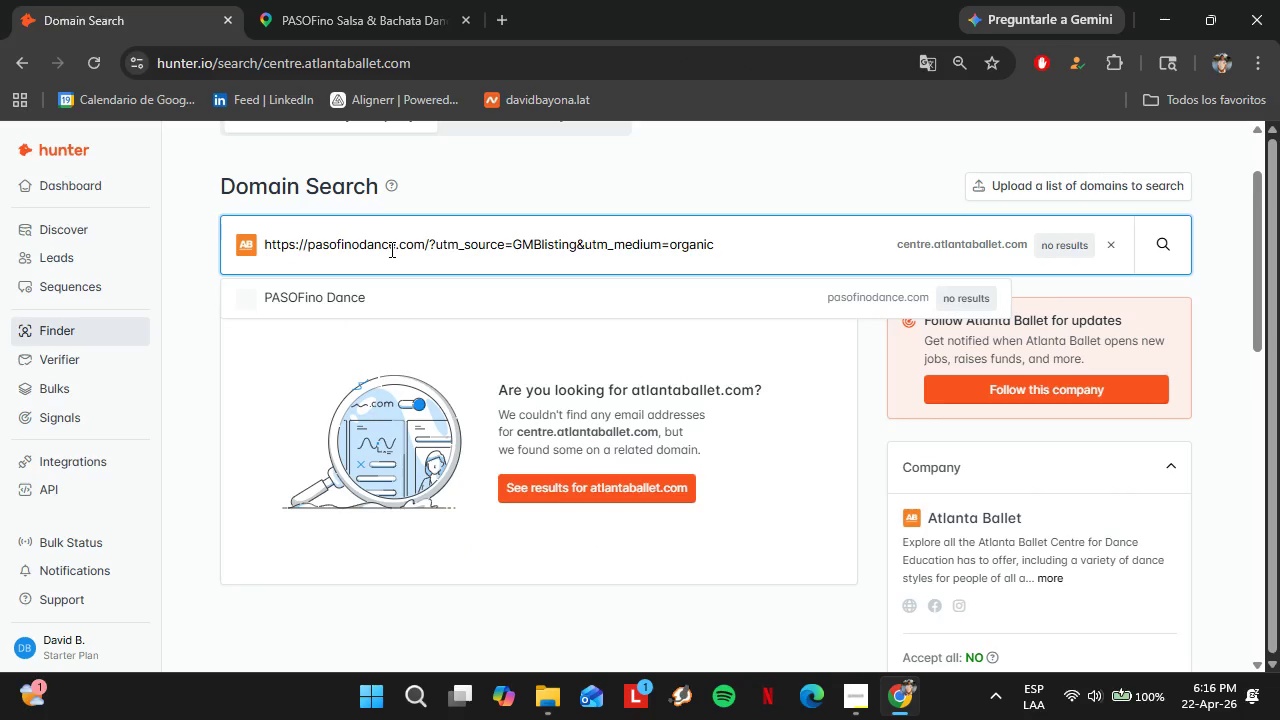 
key(Enter)
 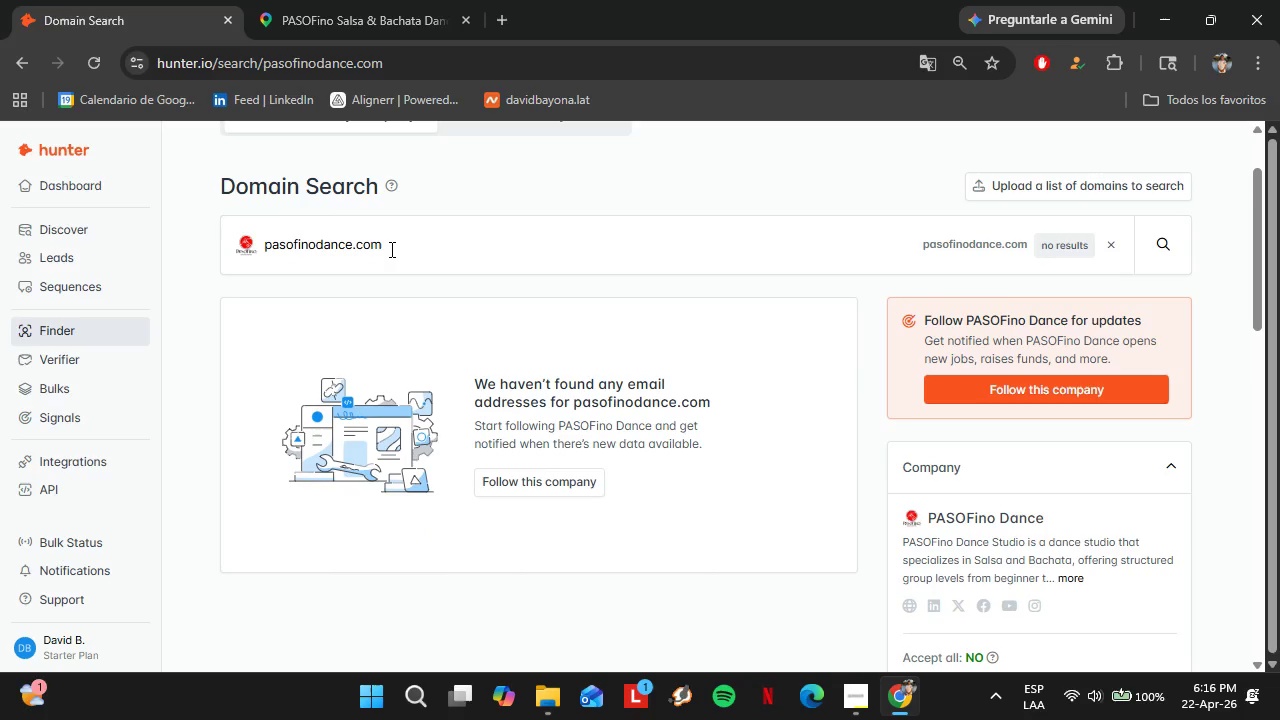 
wait(6.72)
 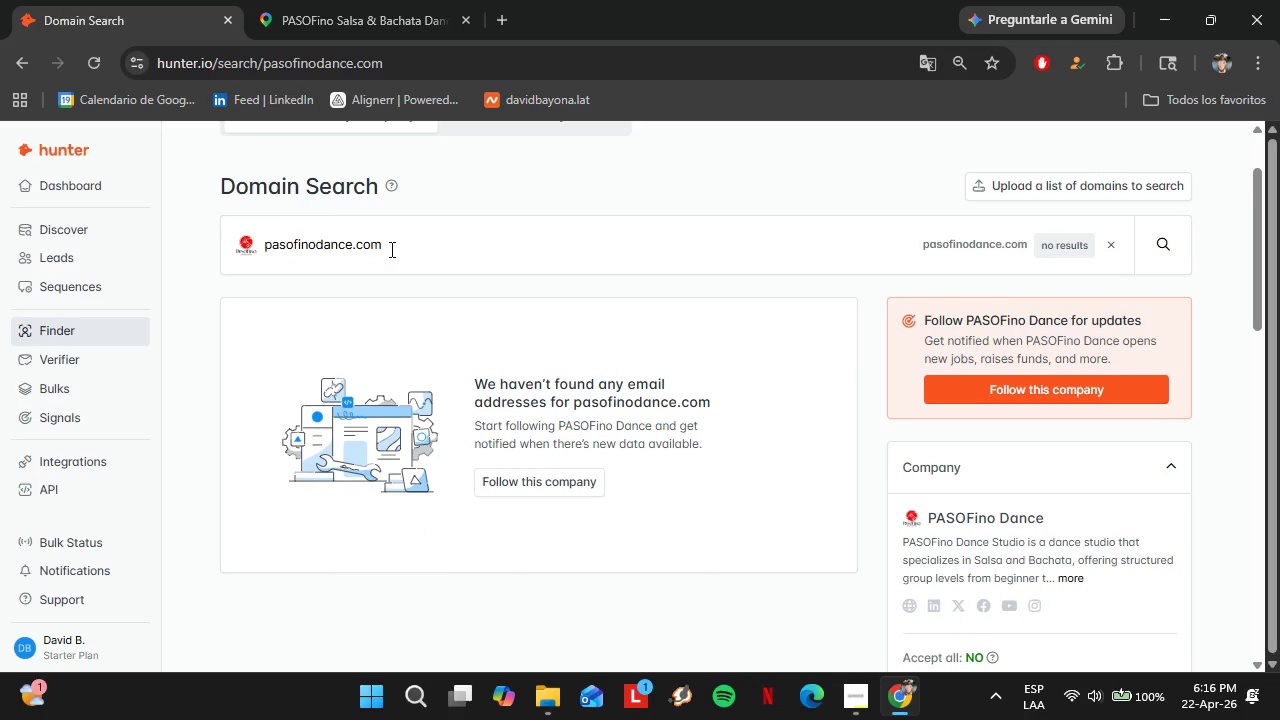 
left_click([349, 0])
 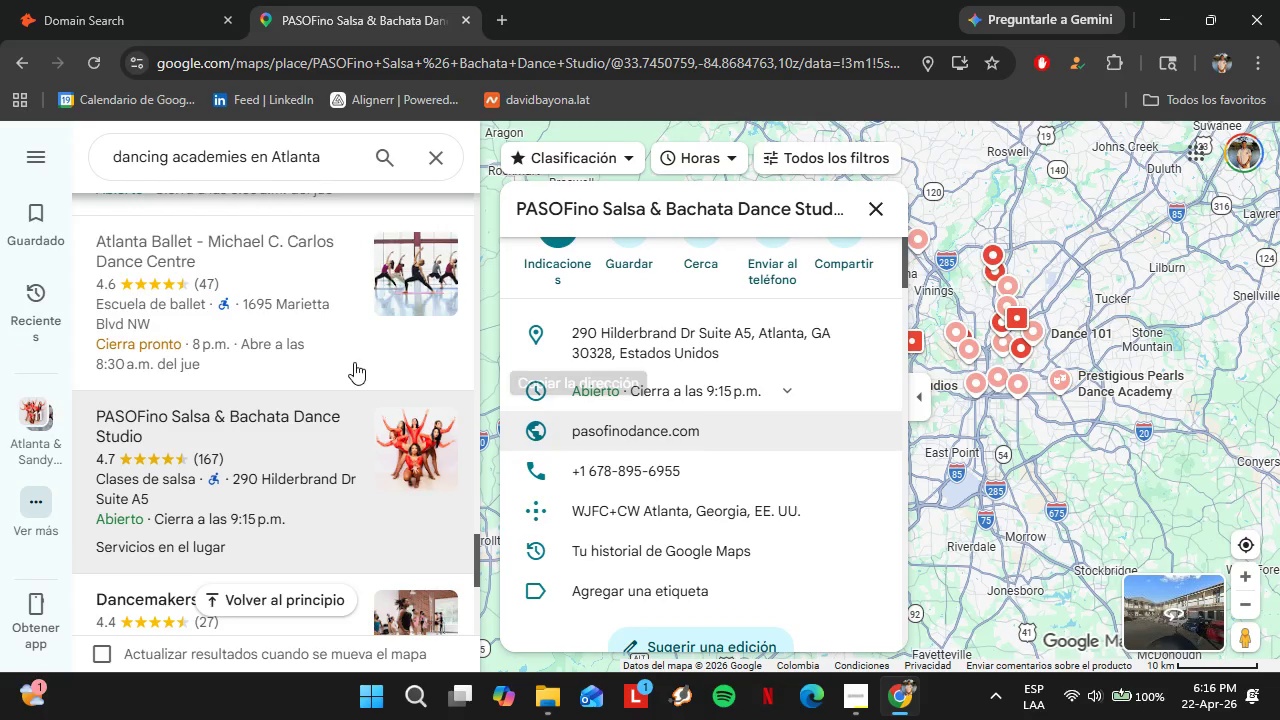 
scroll: coordinate [280, 404], scroll_direction: down, amount: 13.0
 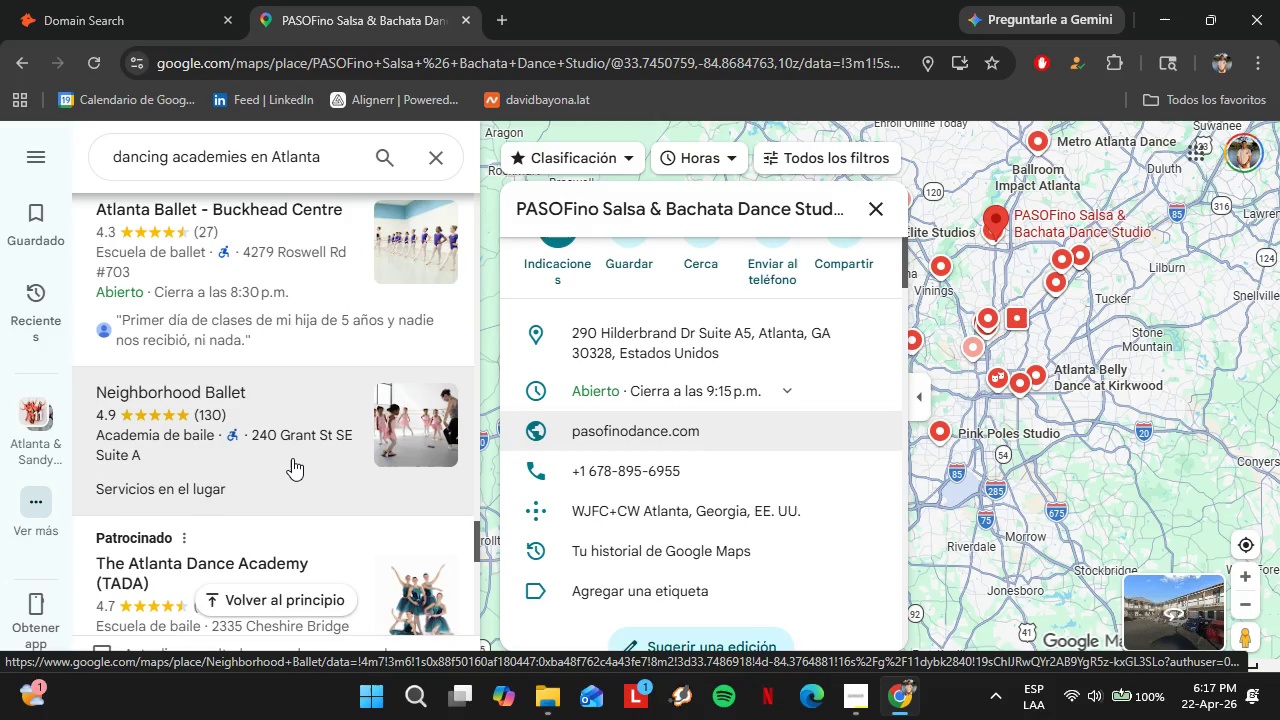 
wait(25.87)
 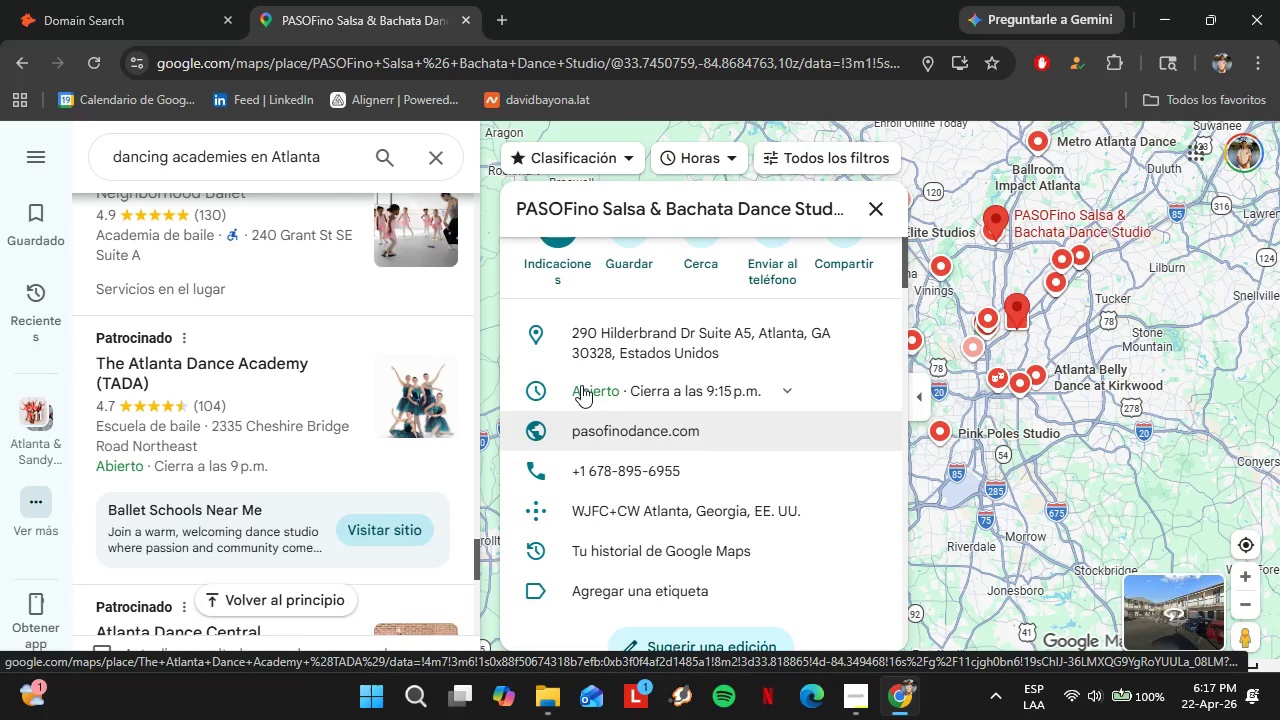 
left_click([154, 0])
 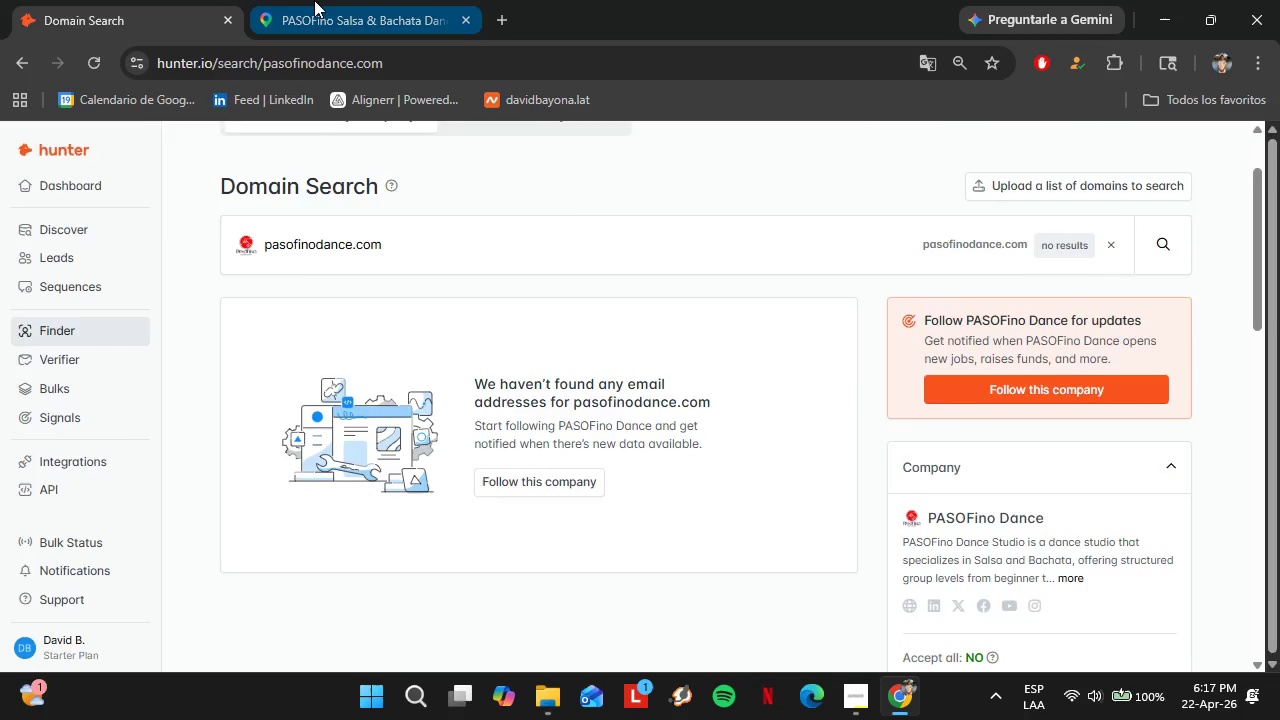 
left_click([315, 0])
 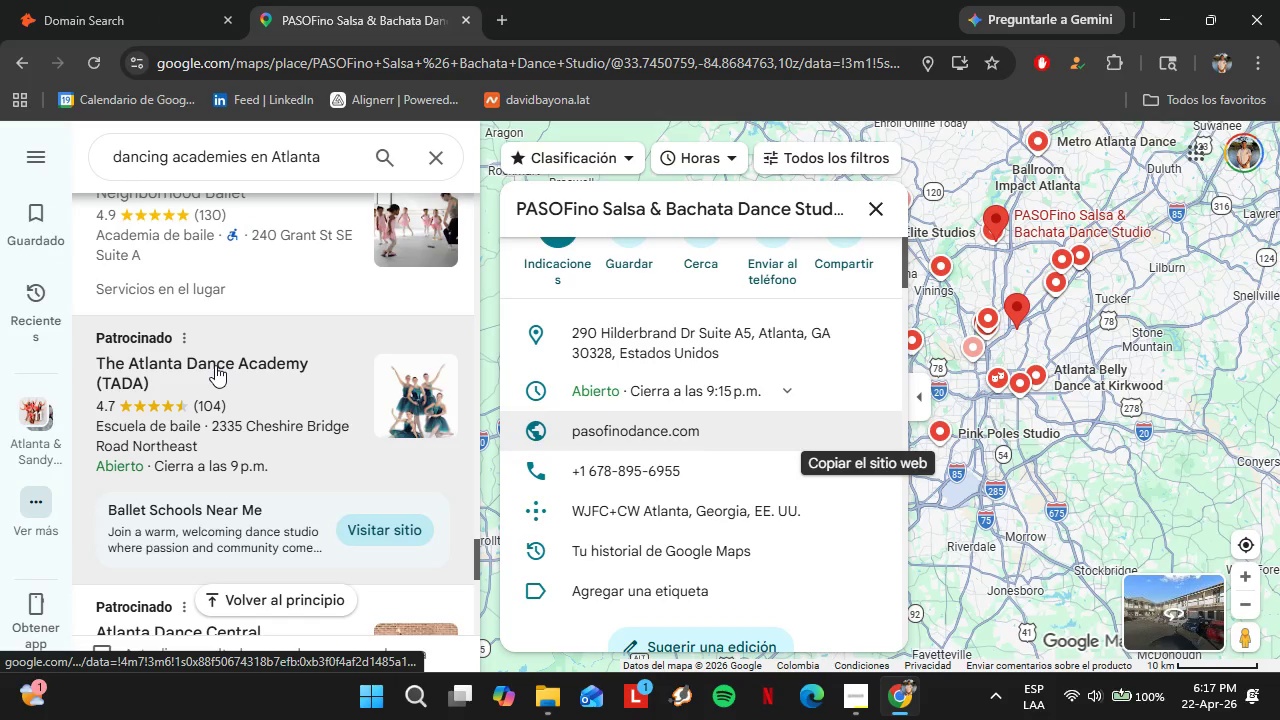 
scroll: coordinate [215, 365], scroll_direction: down, amount: 4.0
 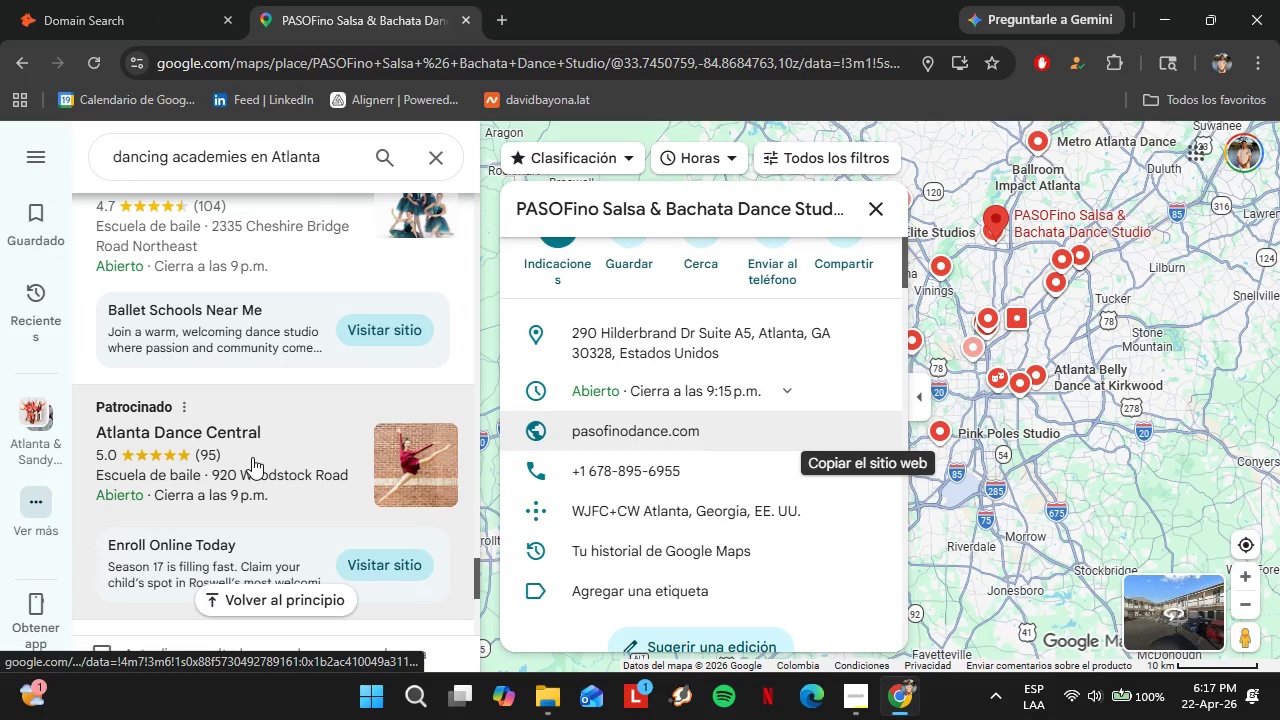 
left_click([232, 359])
 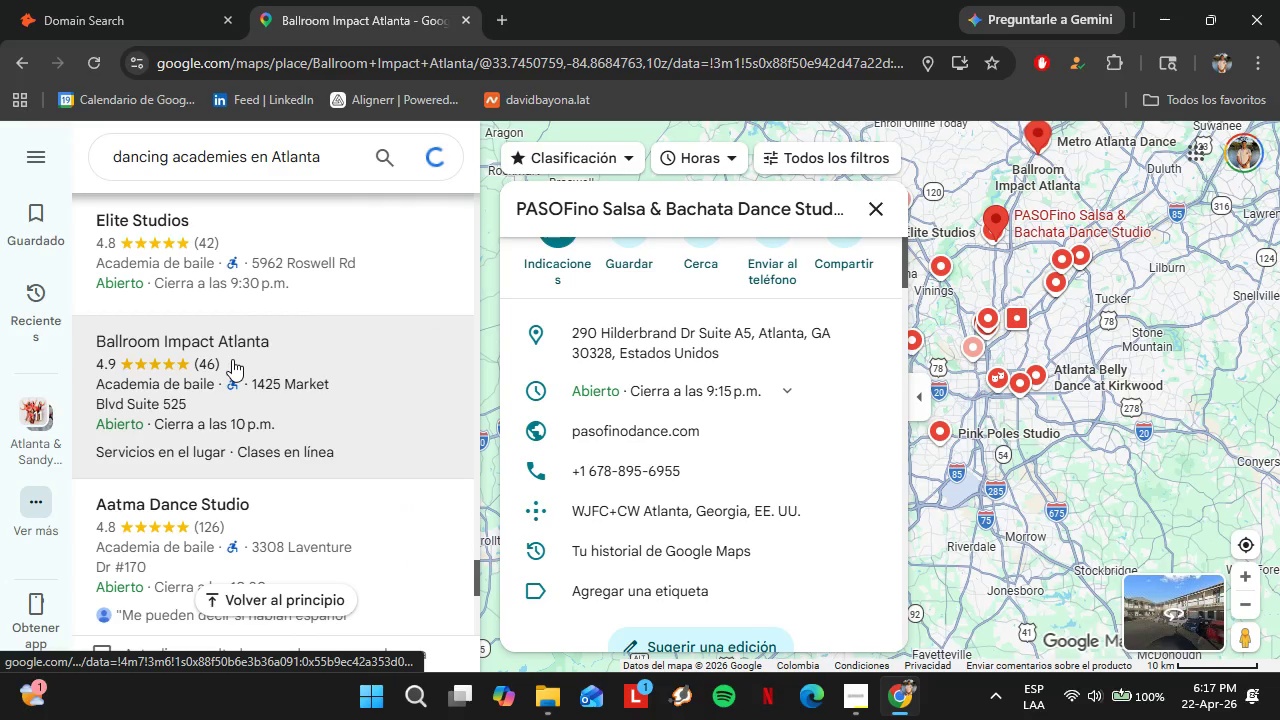 
scroll: coordinate [235, 328], scroll_direction: down, amount: 6.0
 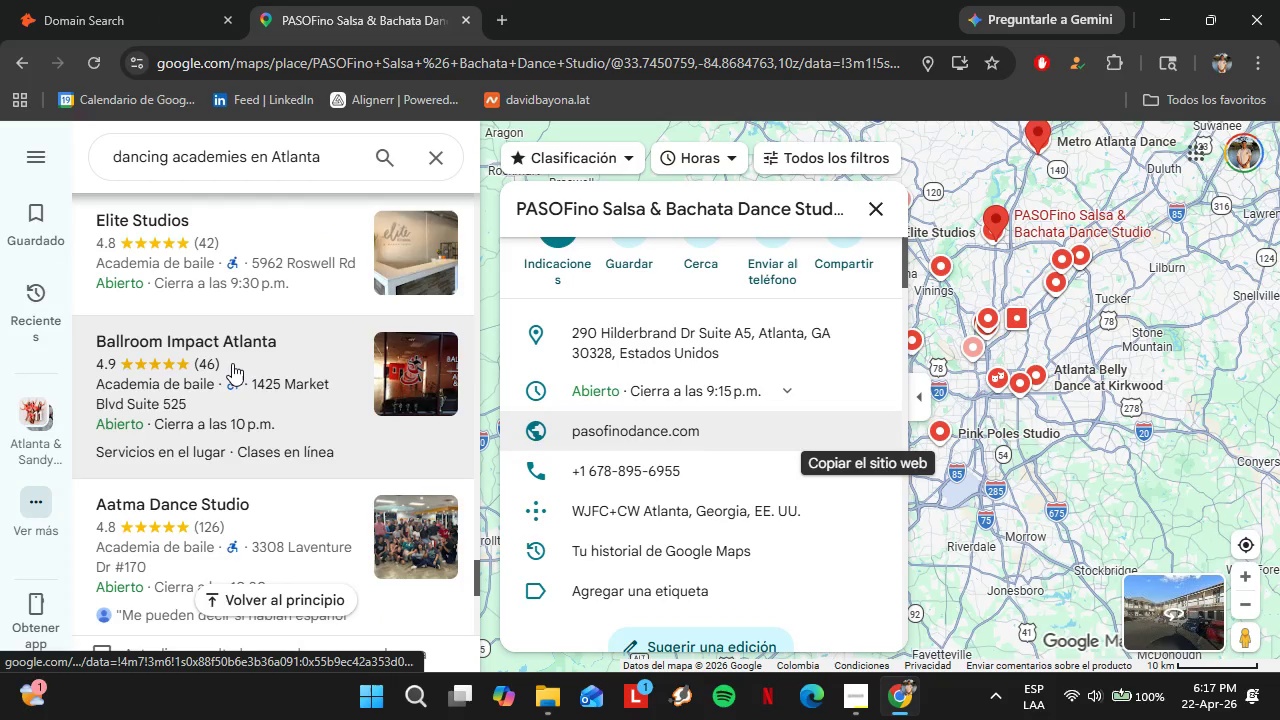 
mouse_move([216, 353])
 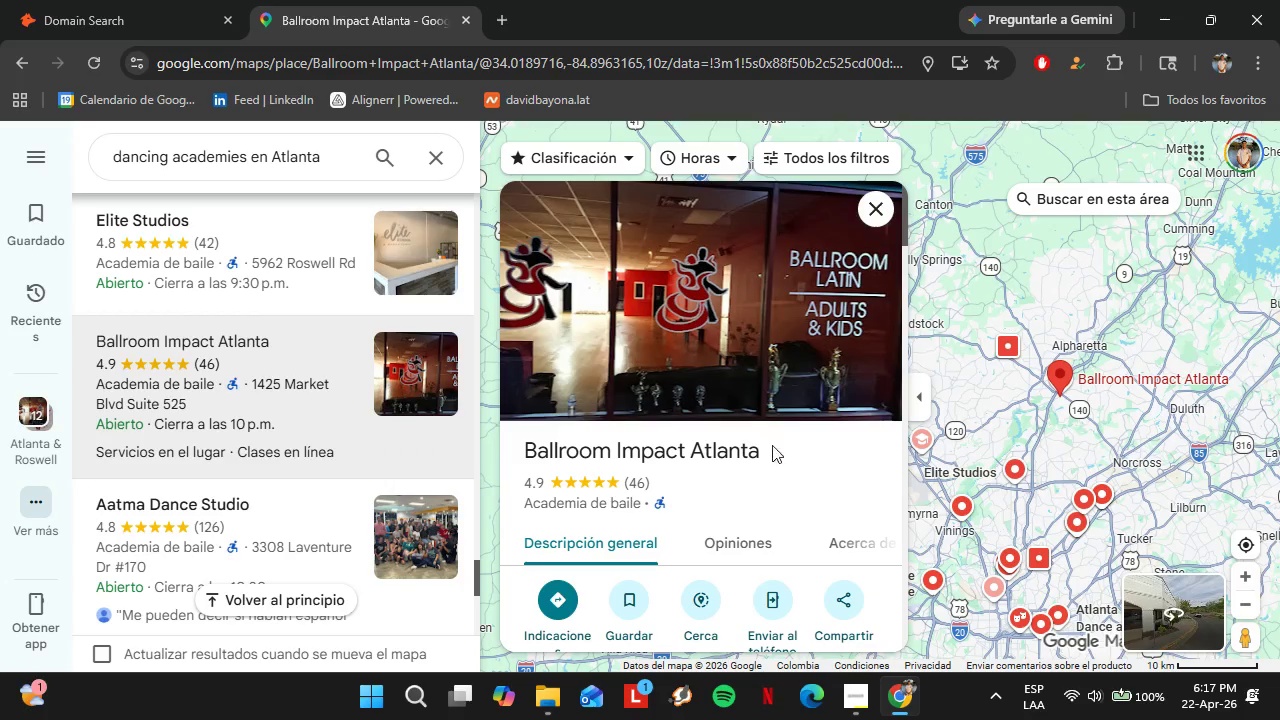 
mouse_move([711, 432])
 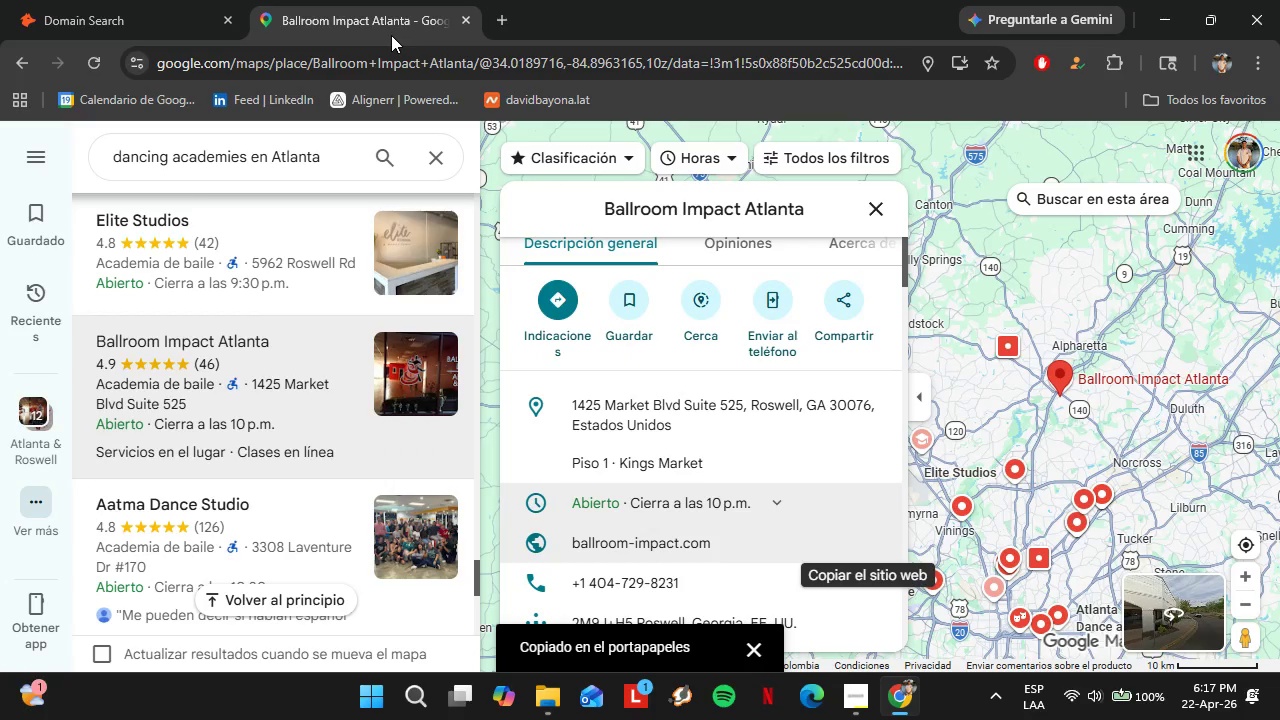 
scroll: coordinate [728, 428], scroll_direction: down, amount: 3.0
 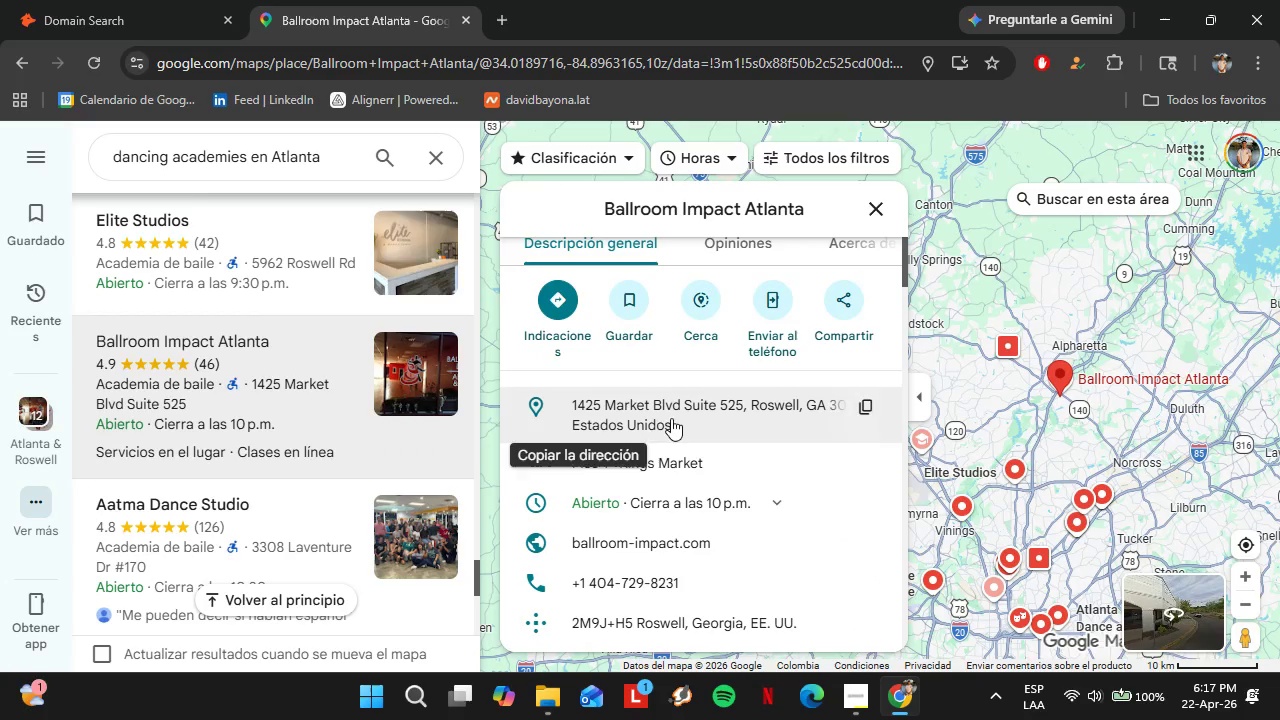 
left_click([88, 0])
 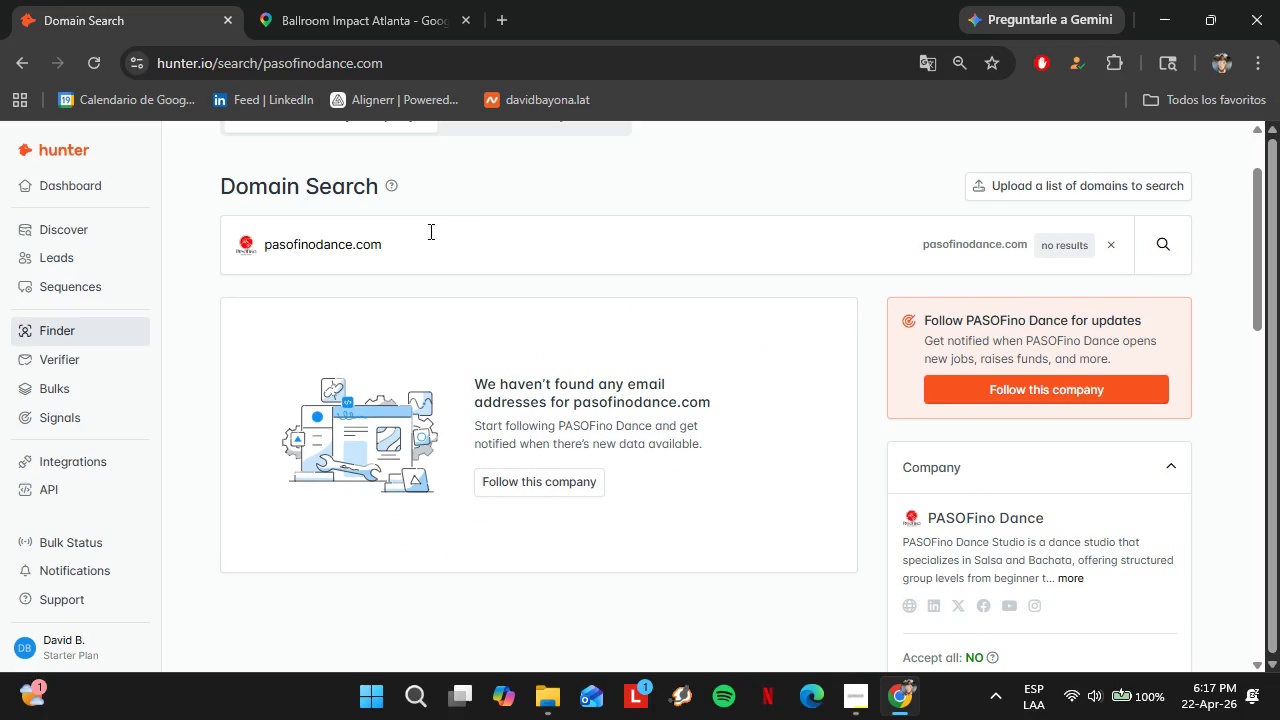 
double_click([429, 231])
 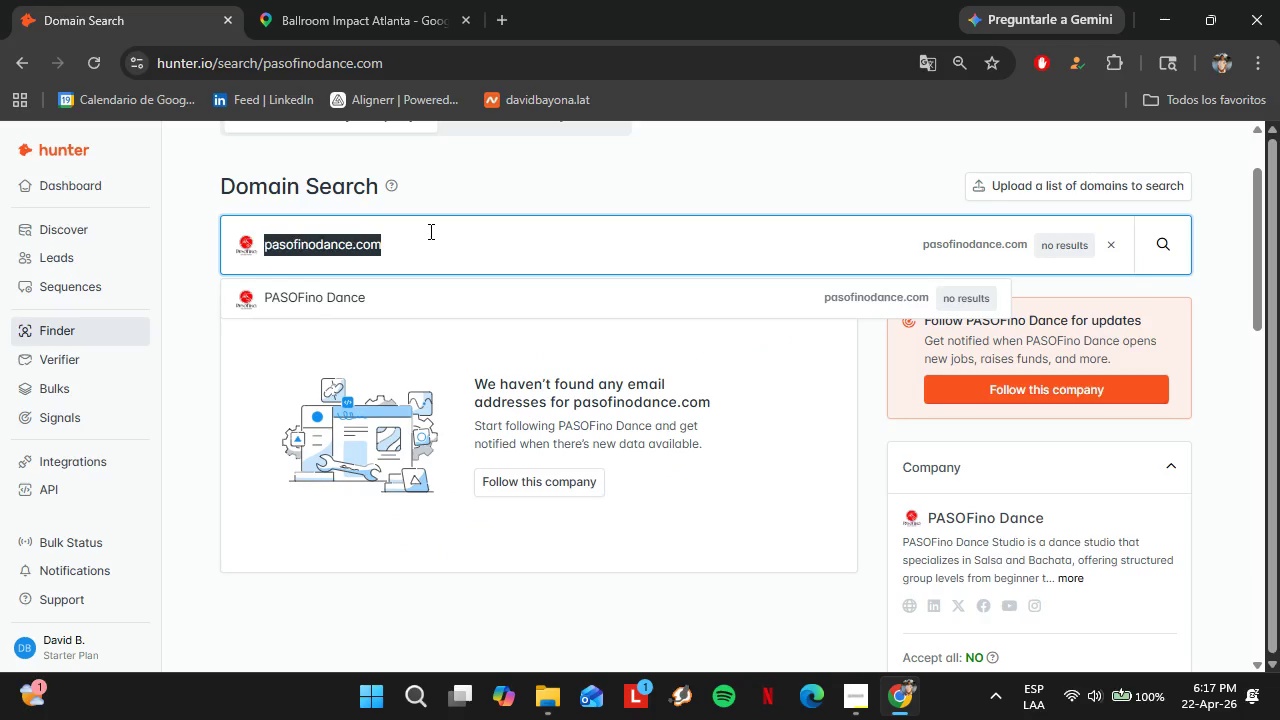 
triple_click([429, 231])
 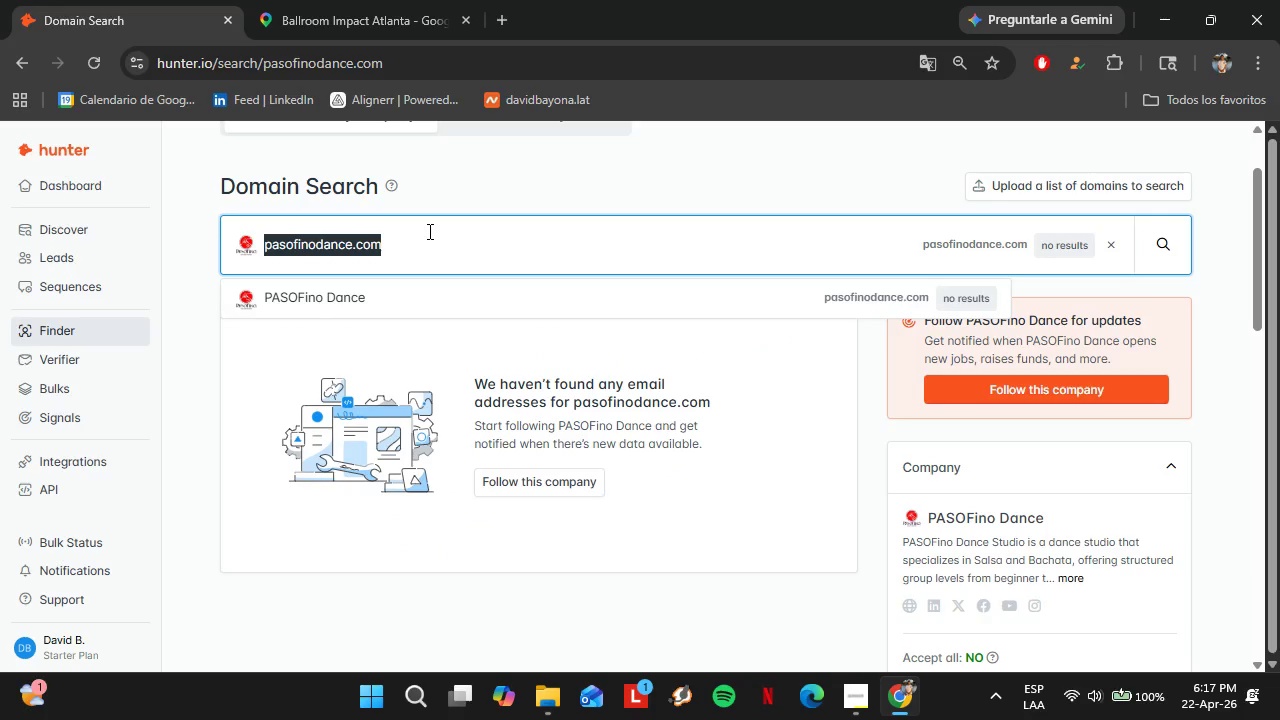 
key(Control+V)
 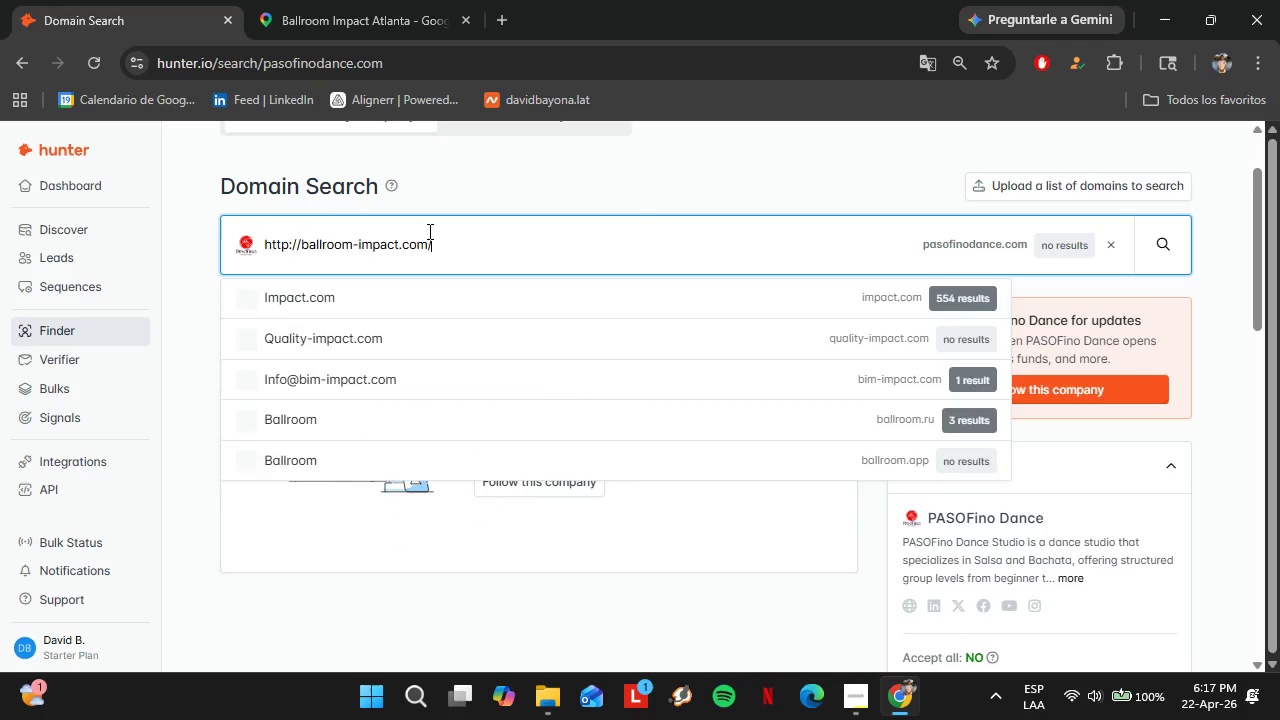 
key(Enter)
 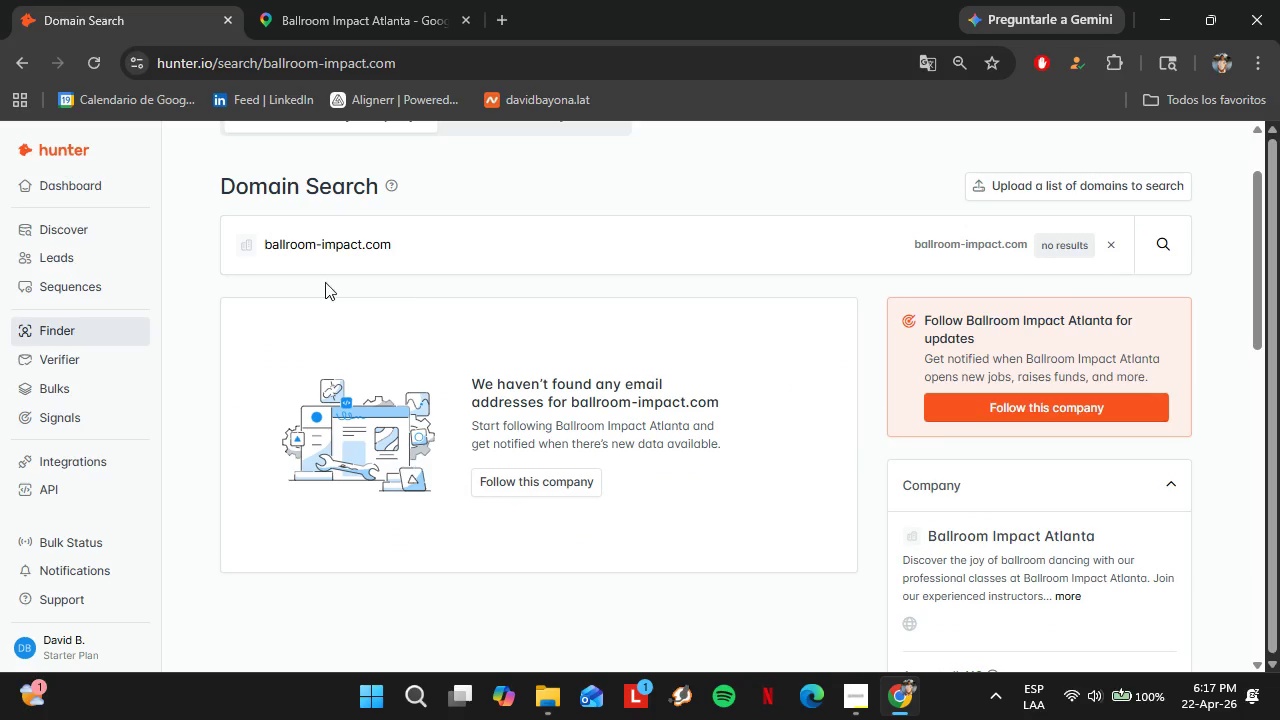 
left_click([264, 252])
 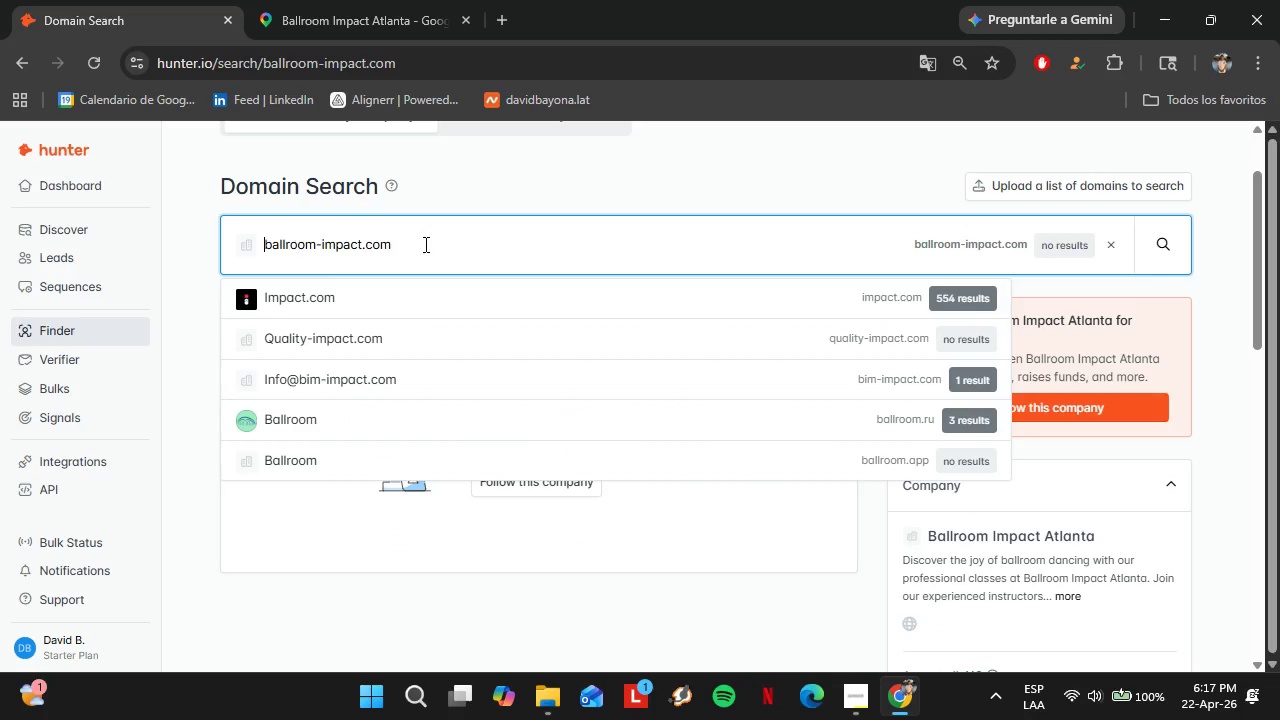 
left_click([424, 244])
 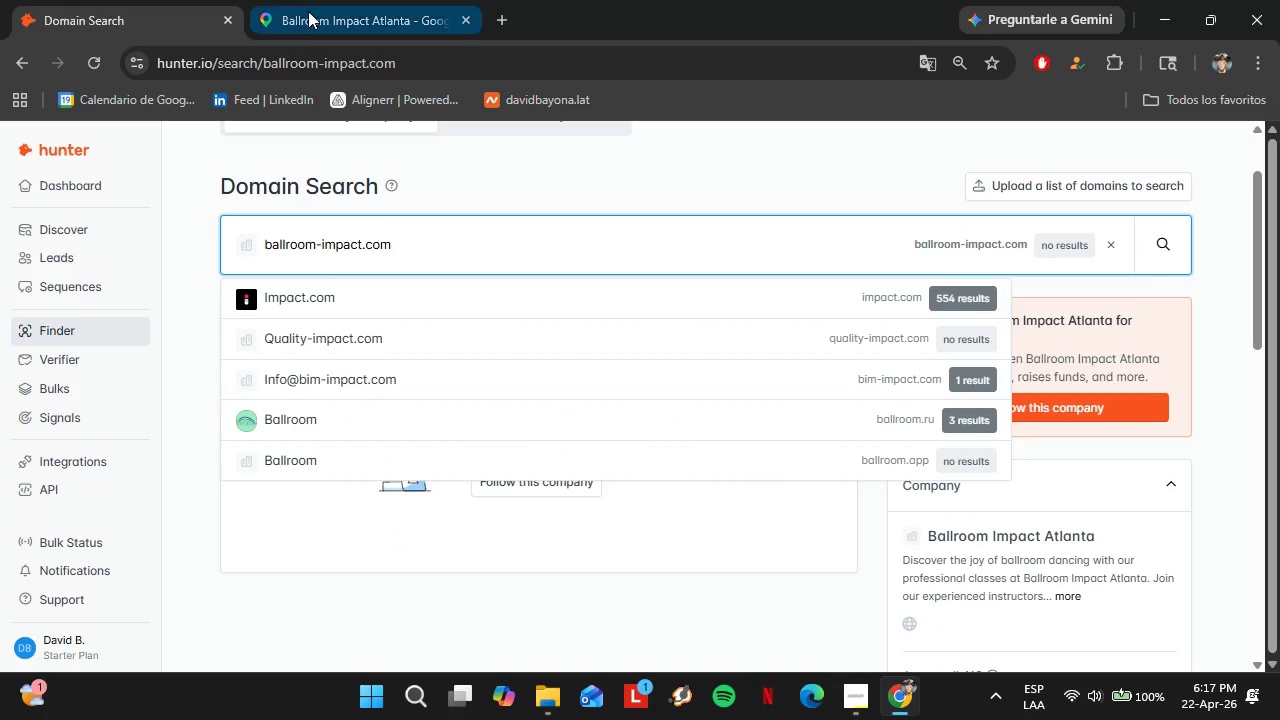 
left_click([305, 8])
 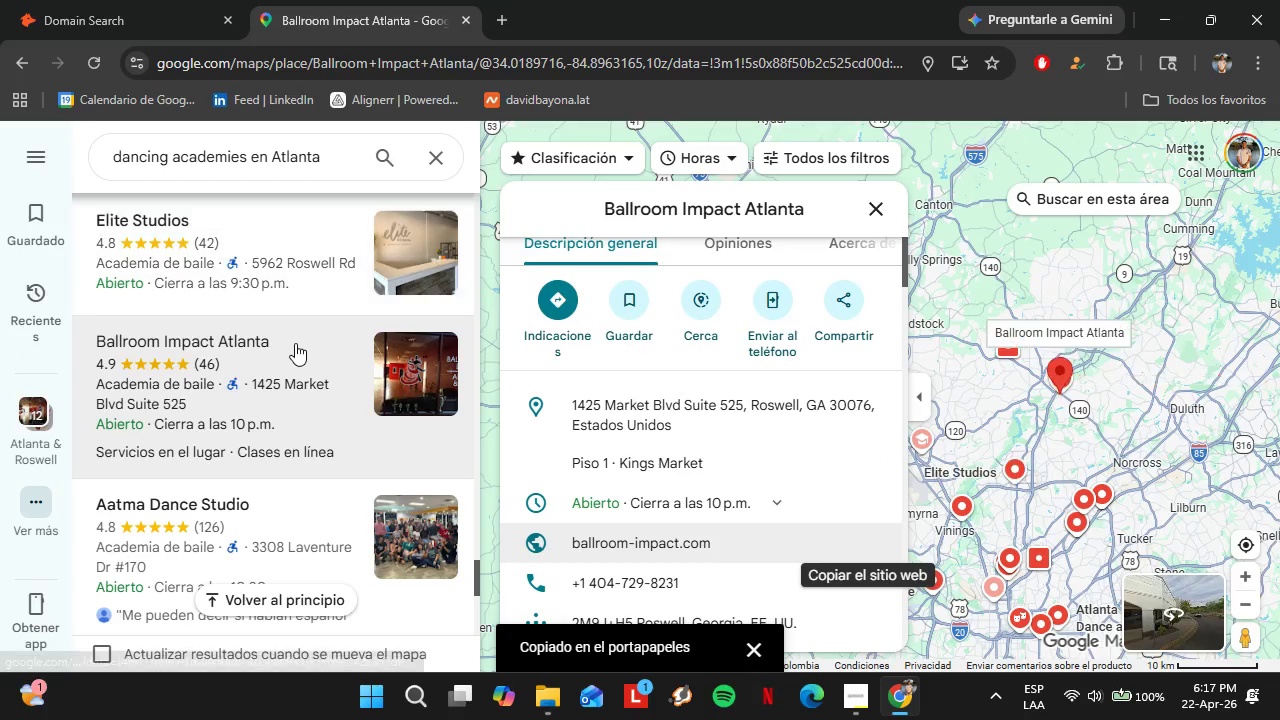 
left_click([262, 316])
 